 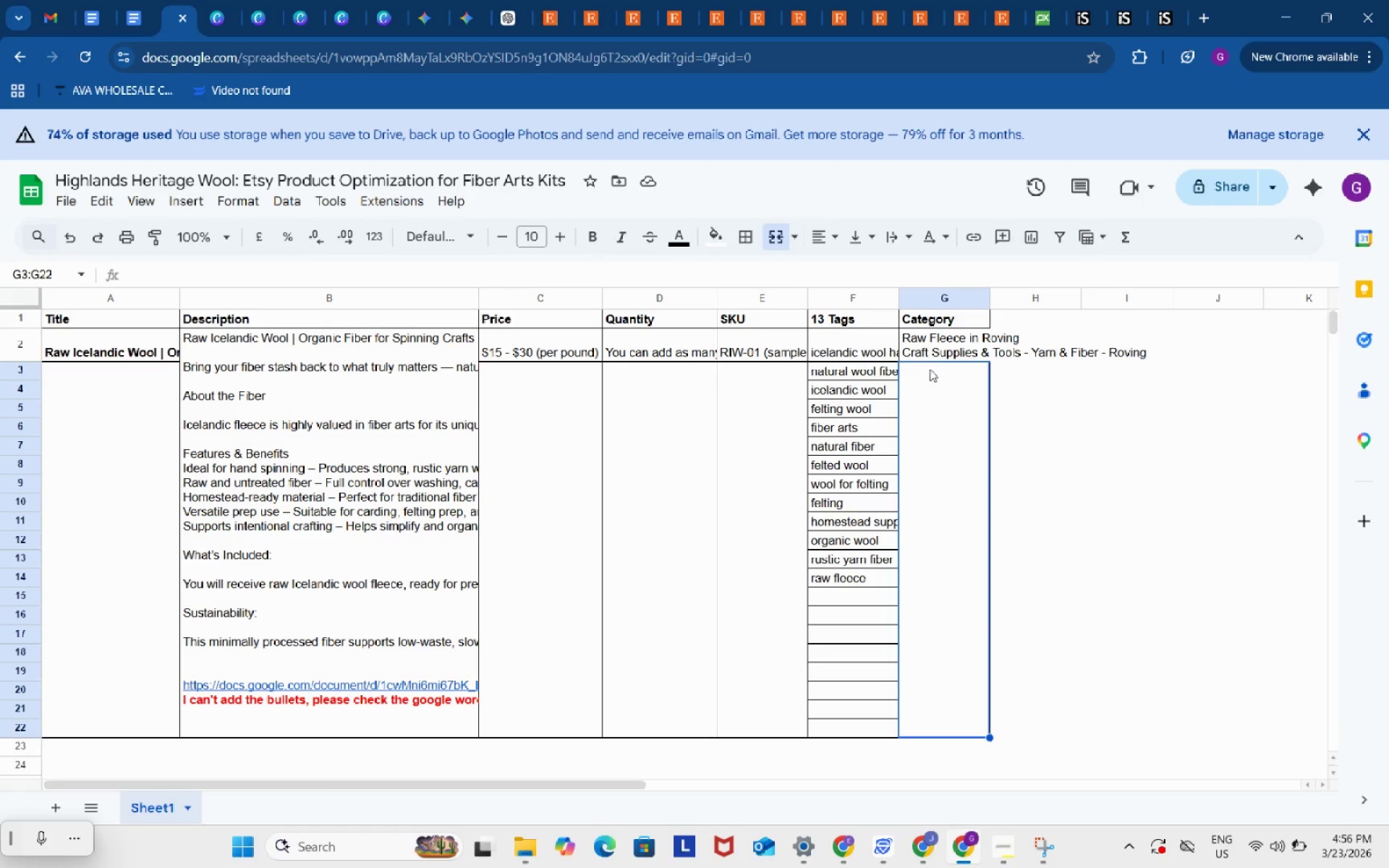 
double_click([930, 354])
 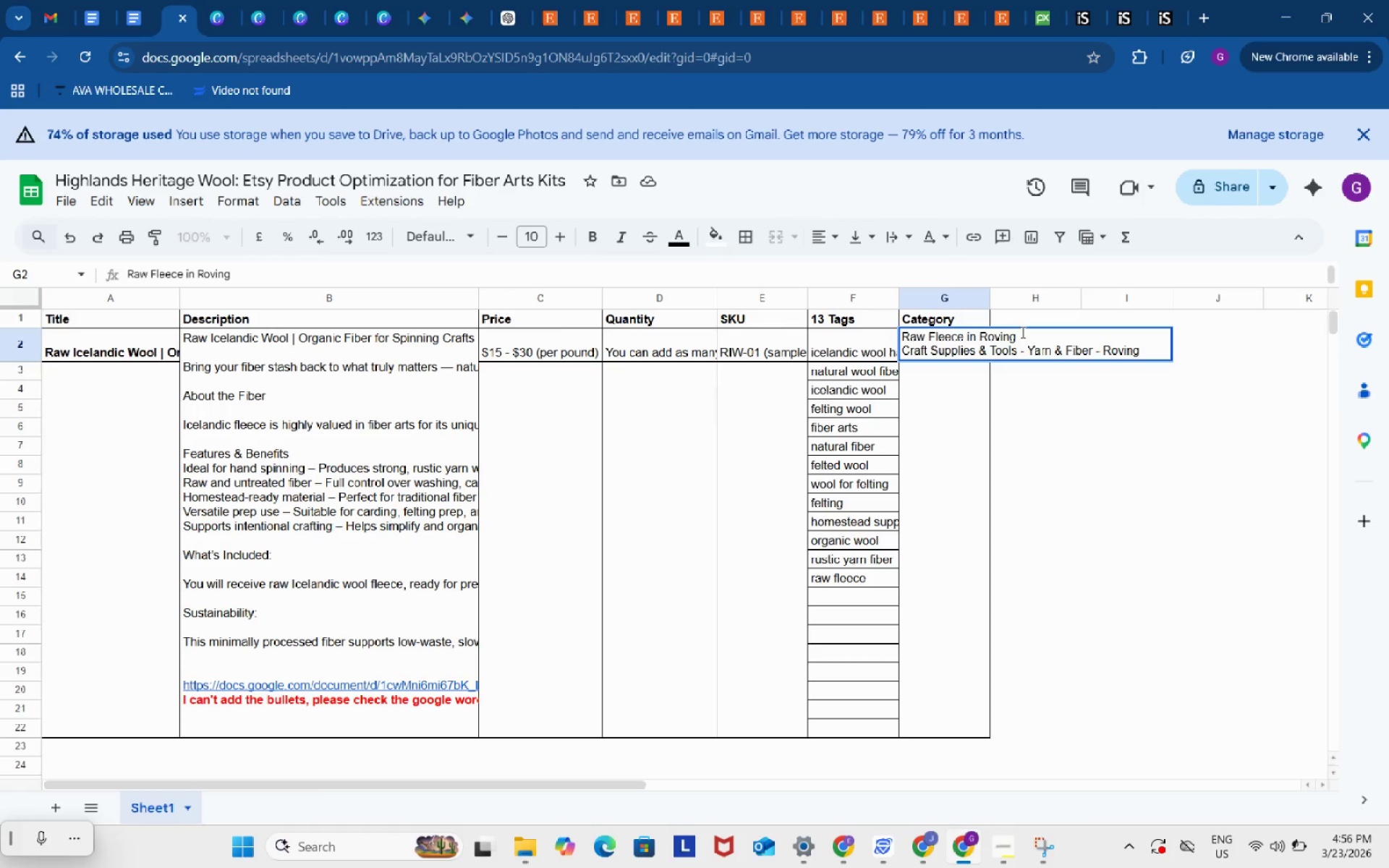 
left_click_drag(start_coordinate=[1021, 332], to_coordinate=[888, 332])
 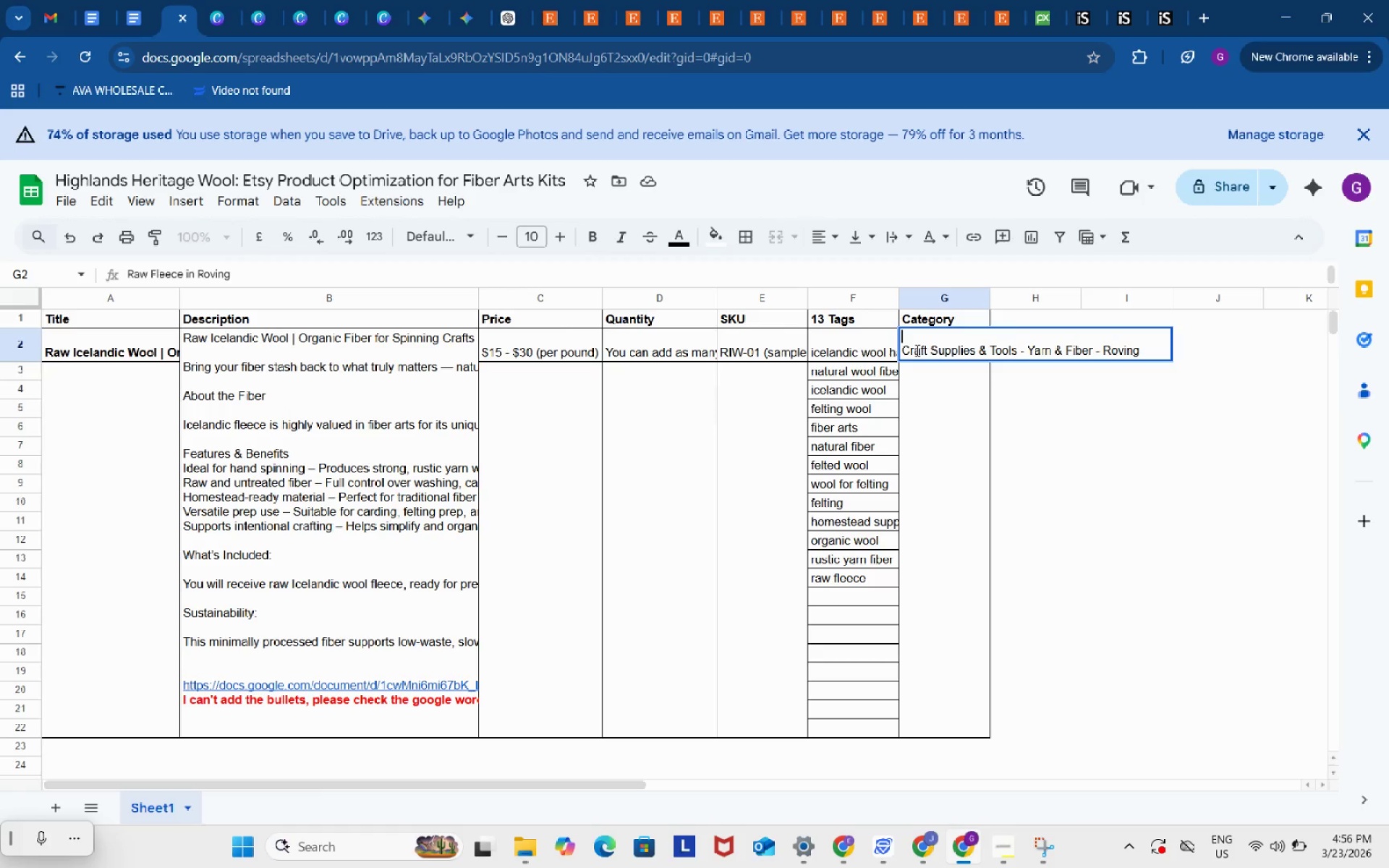 
key(Backspace)
 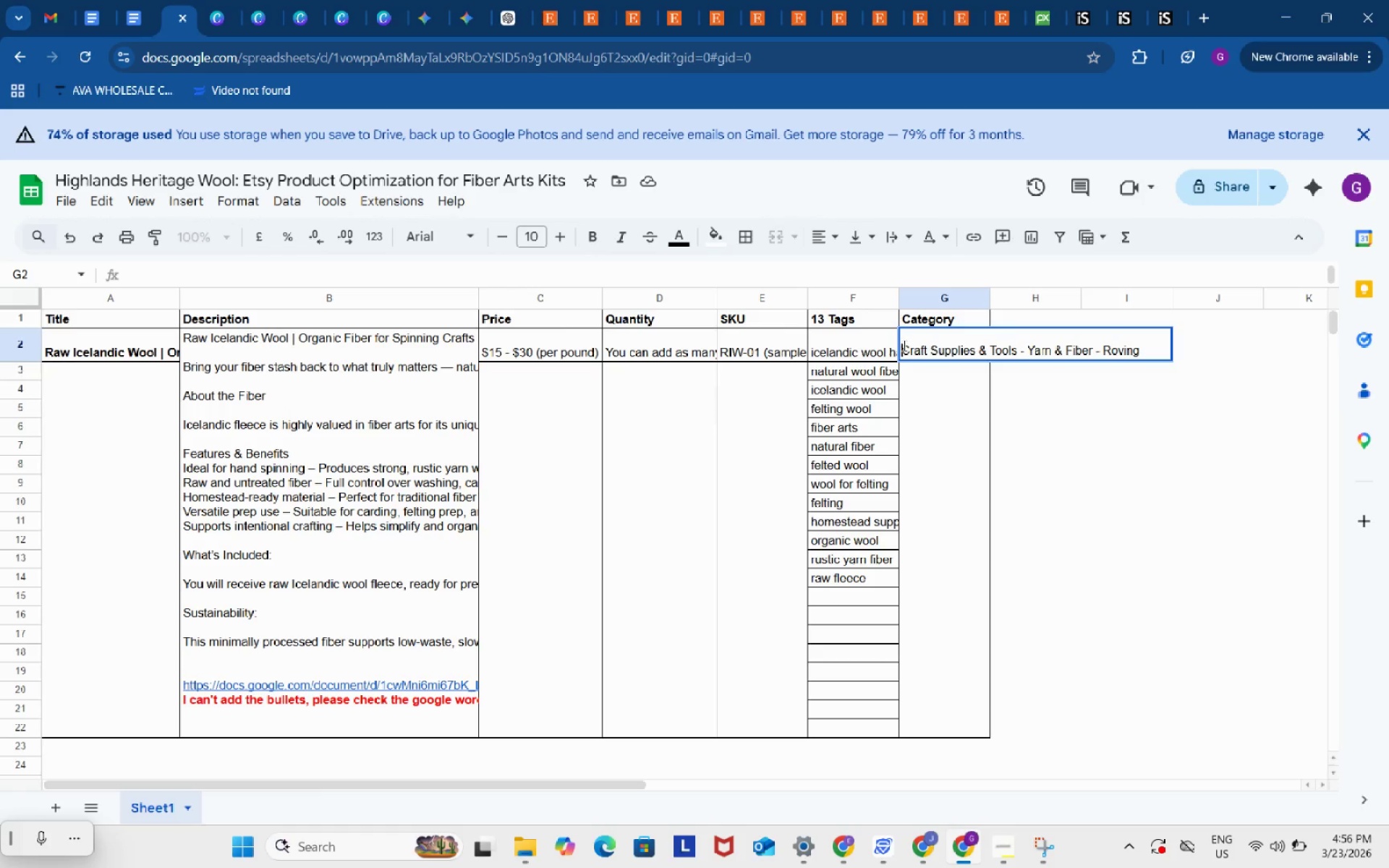 
left_click([903, 345])
 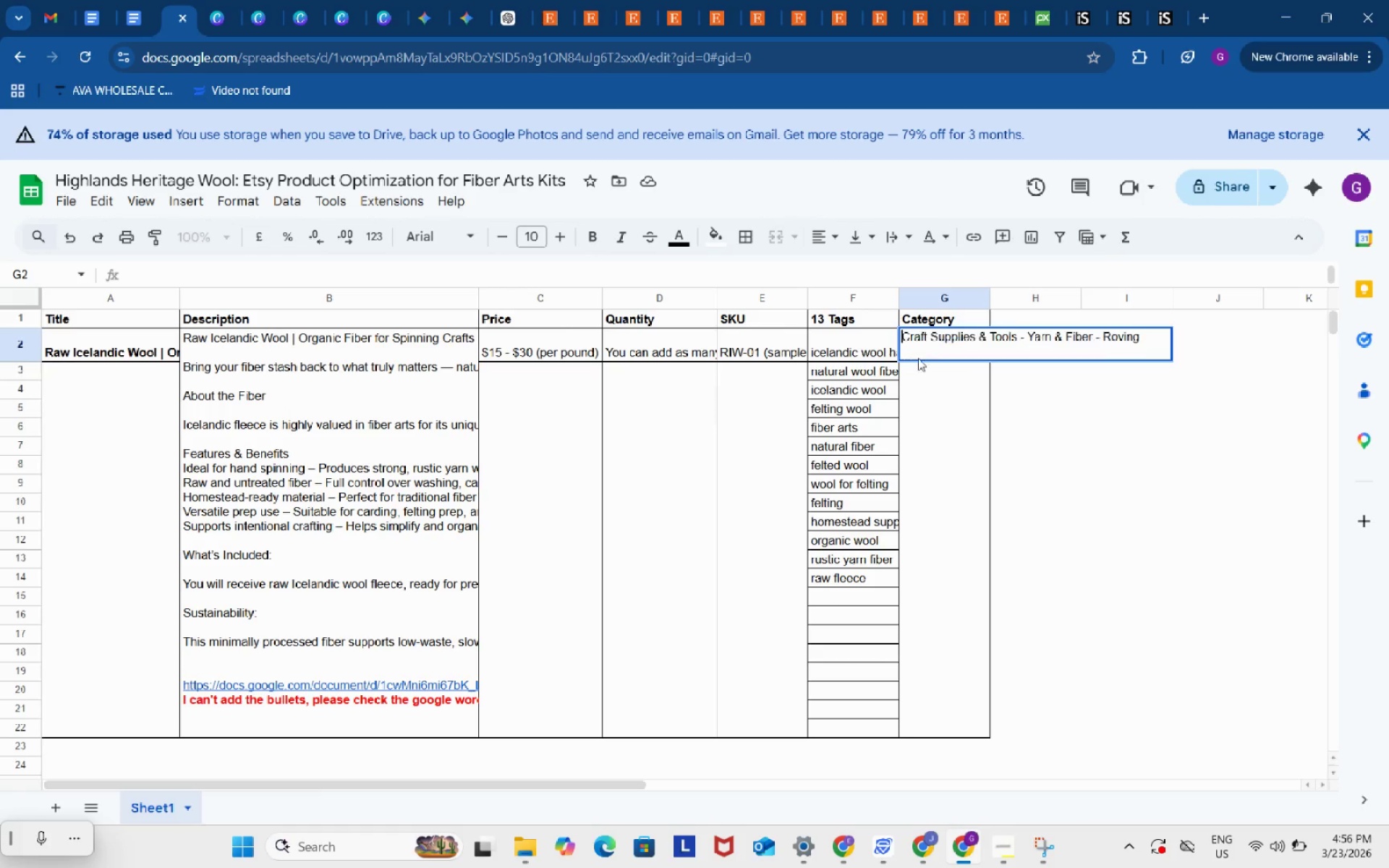 
key(Backspace)
 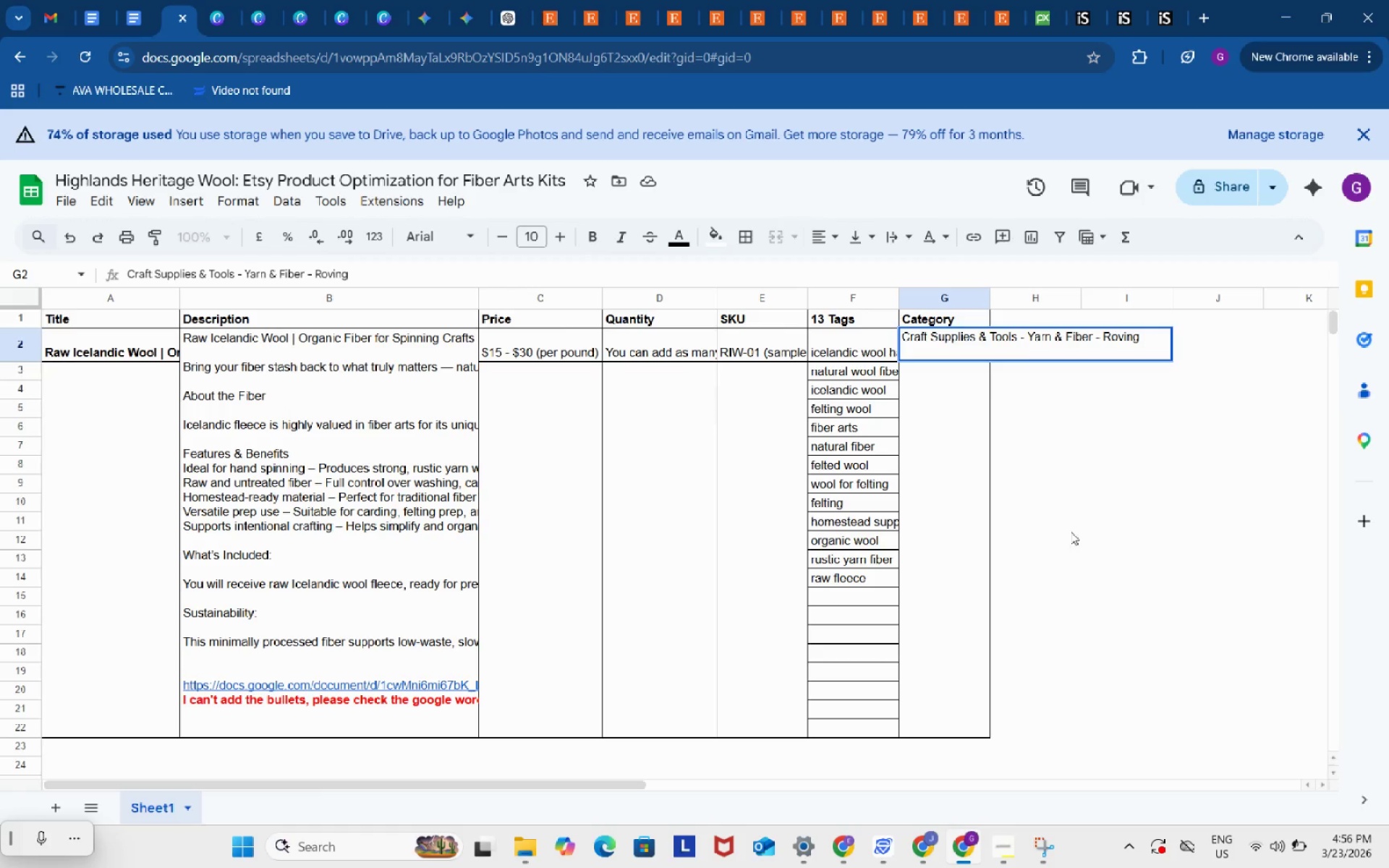 
left_click([1071, 532])
 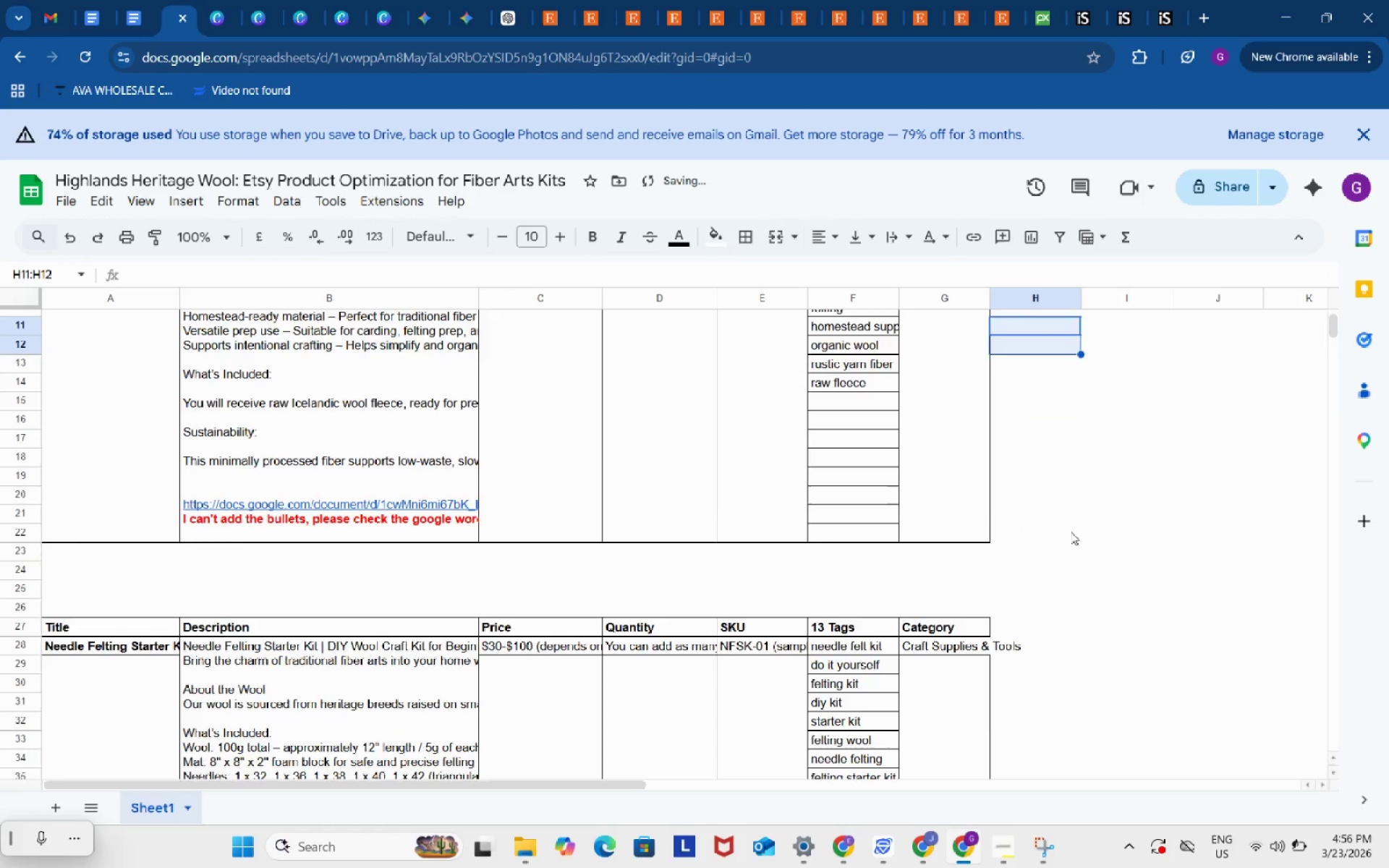 
scroll: coordinate [1071, 532], scroll_direction: down, amount: 3.0
 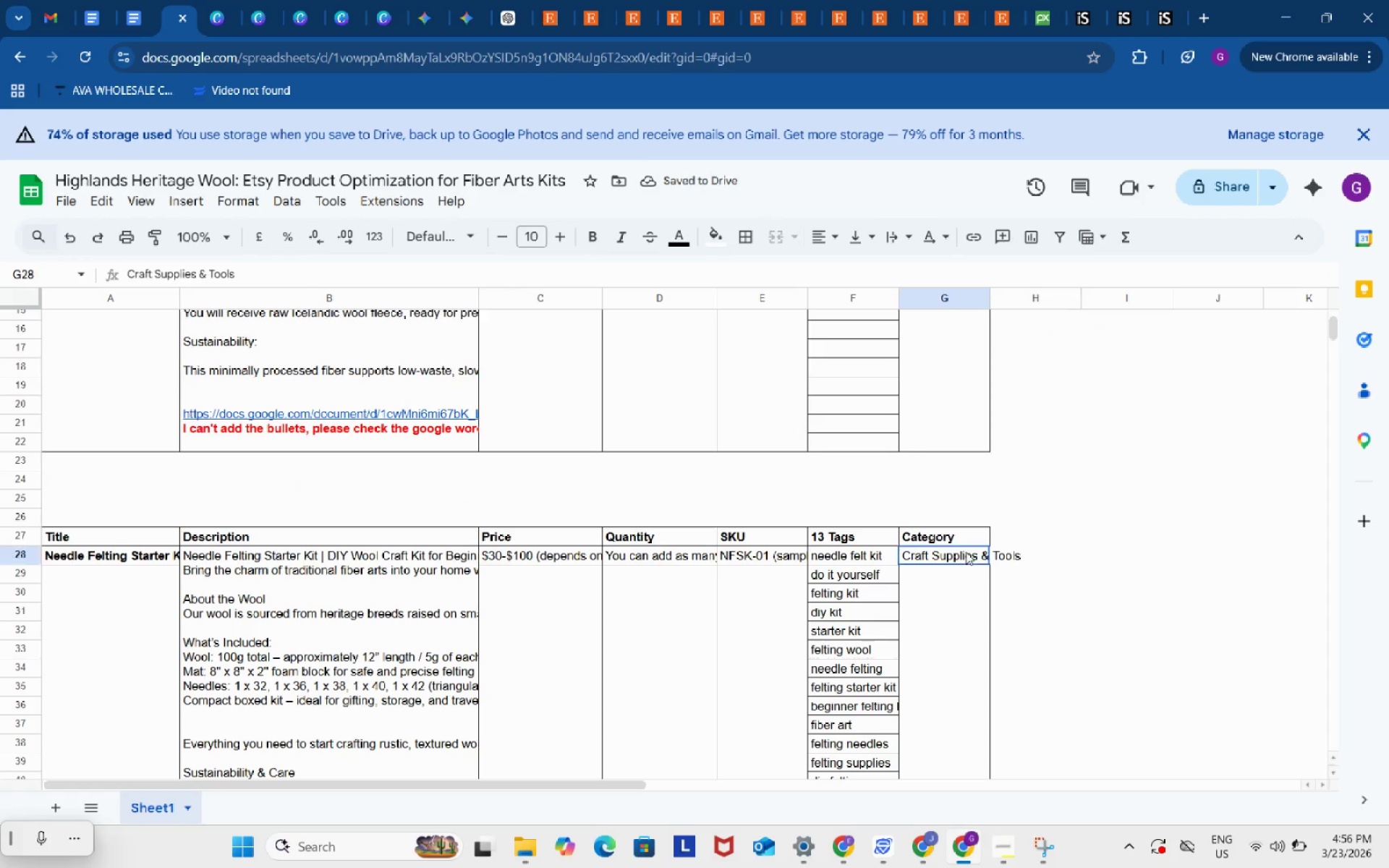 
double_click([966, 552])
 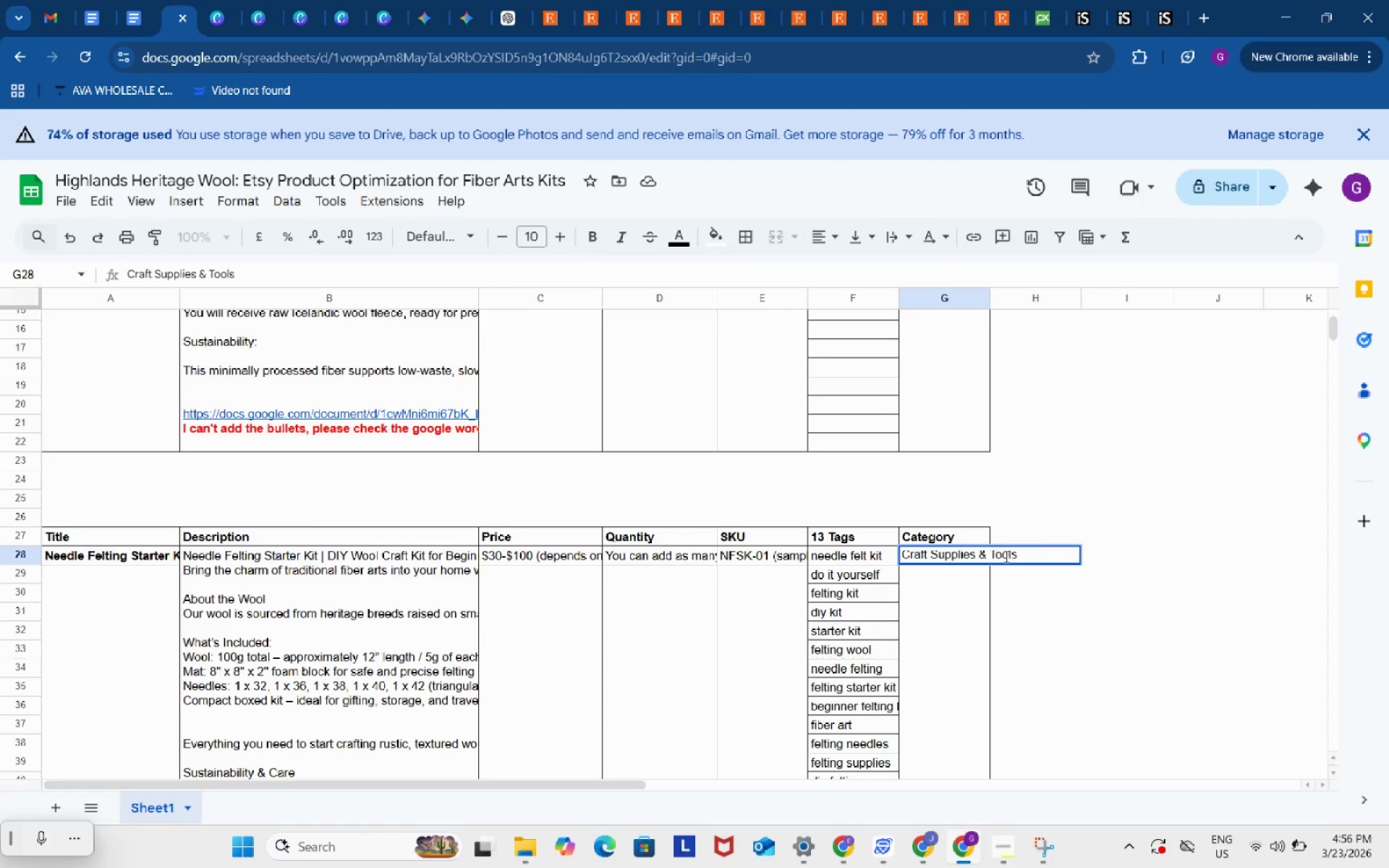 
type( - Patterns & How to - Kits)
 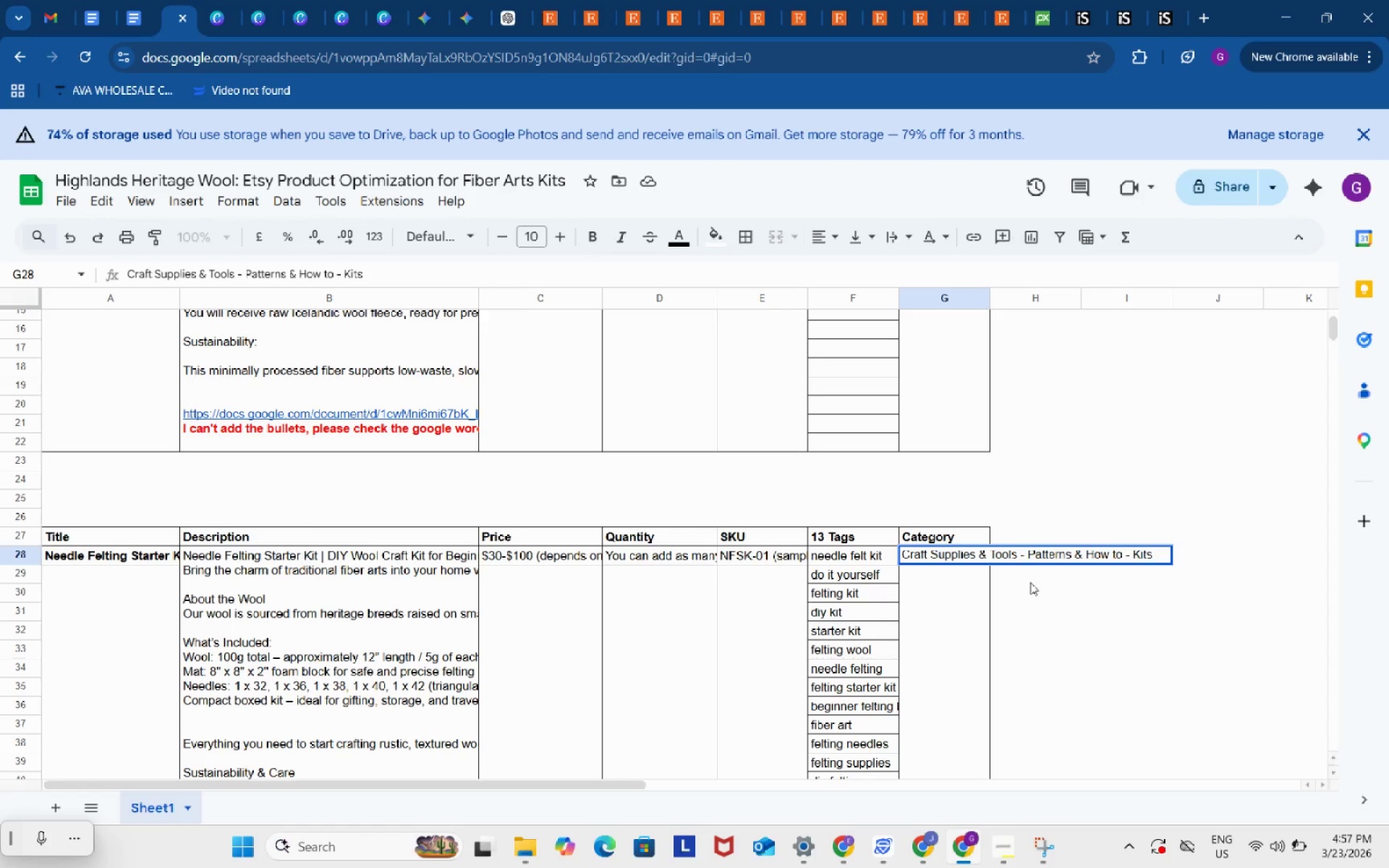 
left_click([1024, 614])
 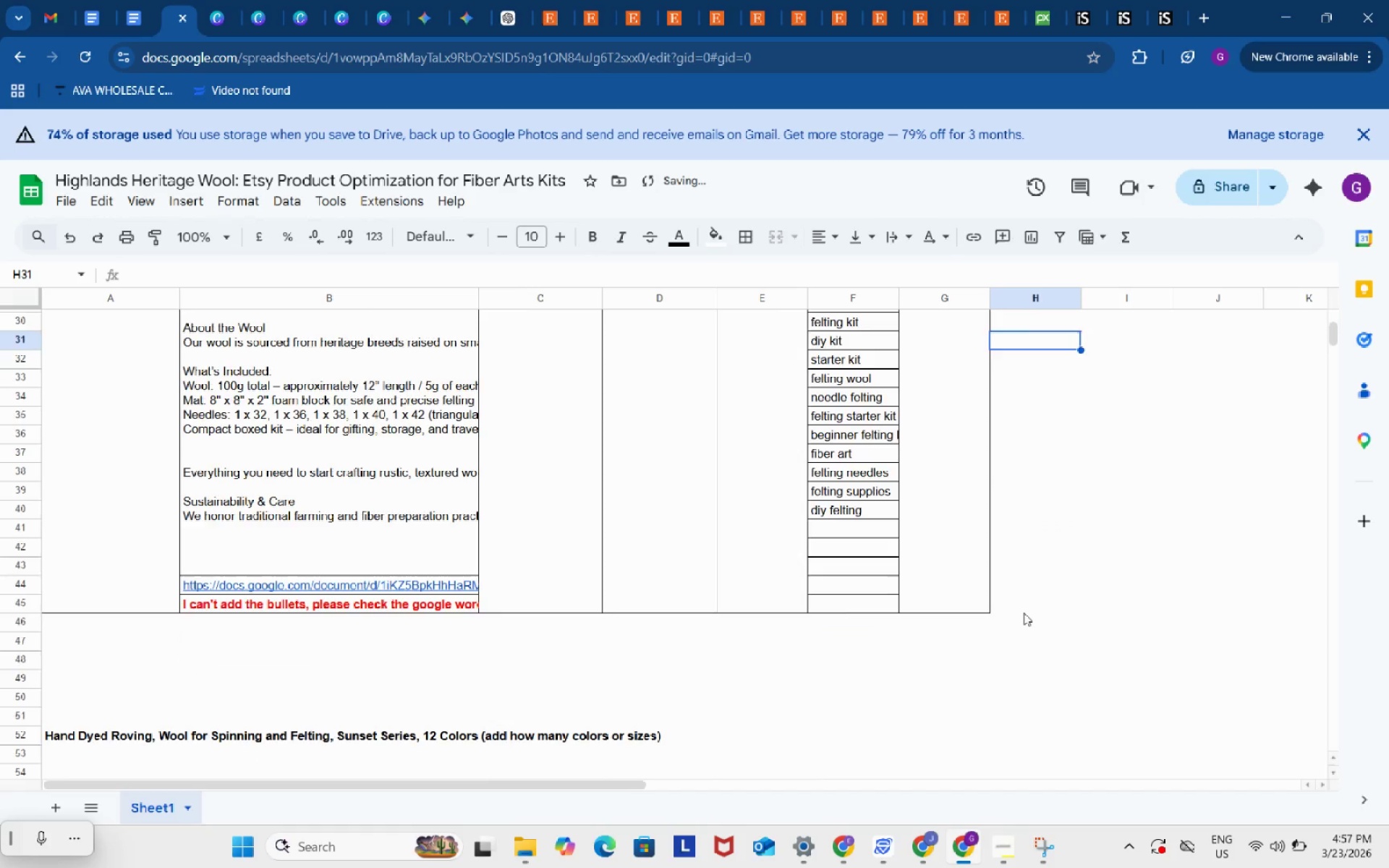 
scroll: coordinate [1024, 613], scroll_direction: down, amount: 4.0
 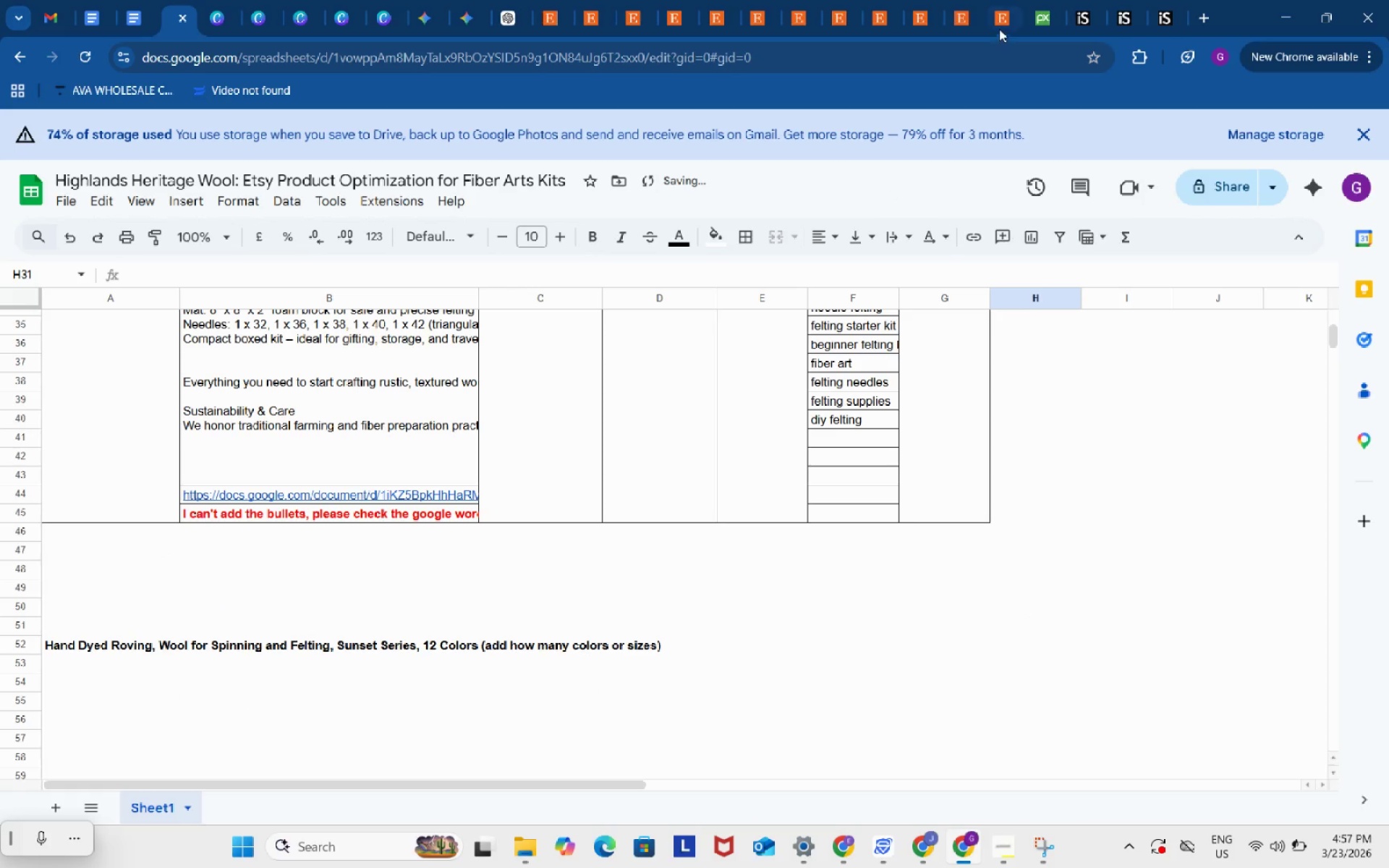 
left_click([944, 0])
 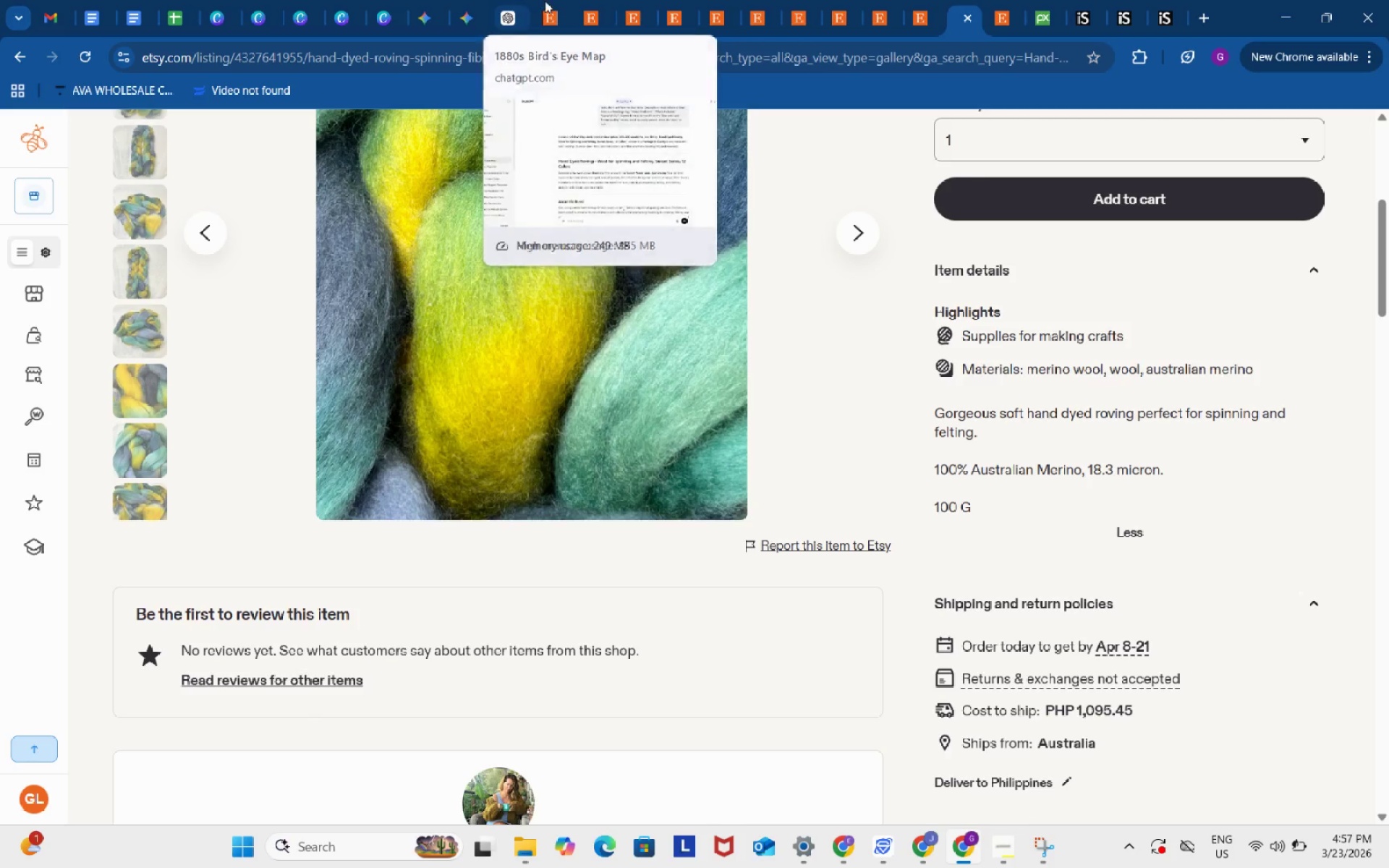 
left_click([509, 0])
 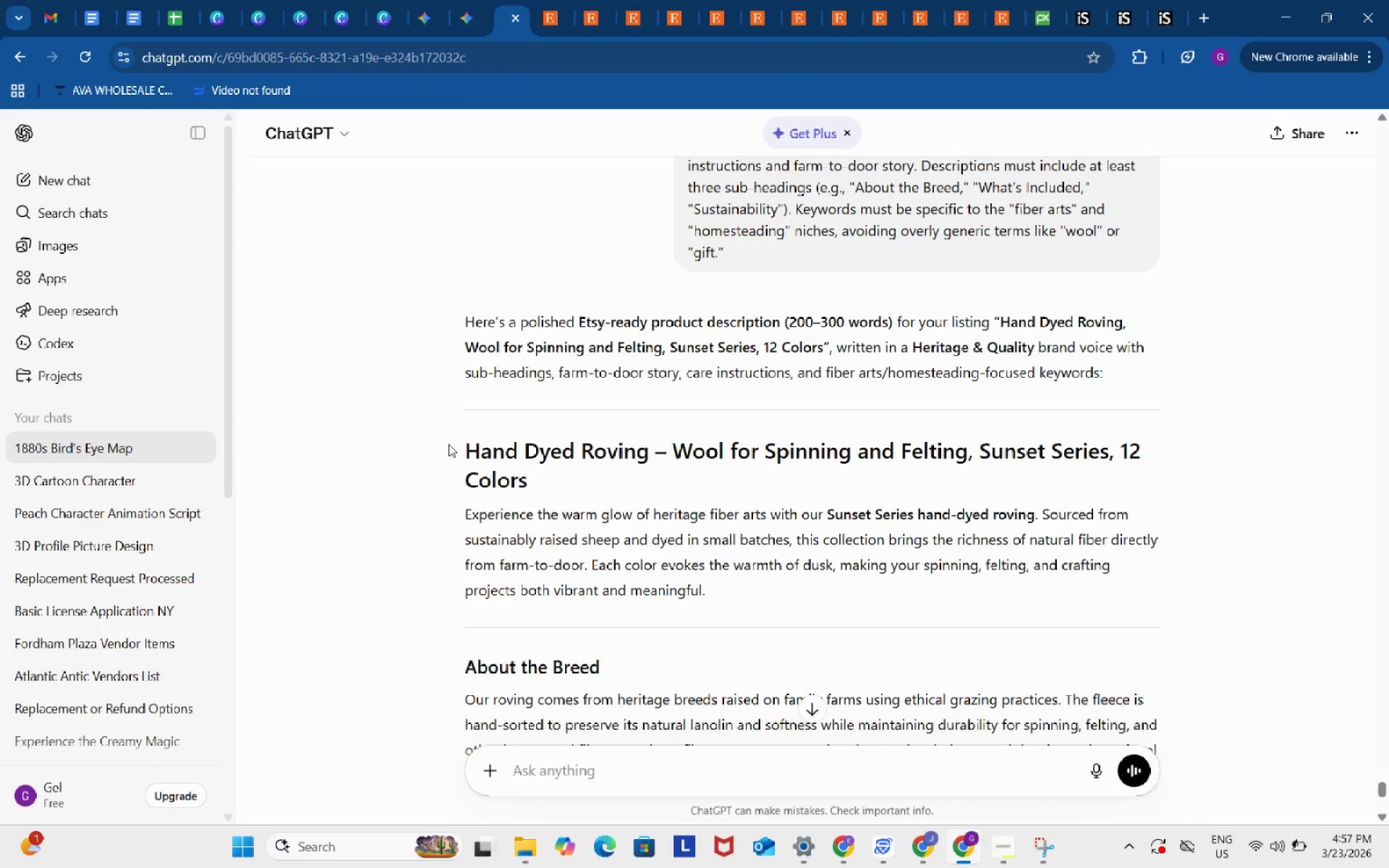 
left_click_drag(start_coordinate=[448, 444], to_coordinate=[1022, 568])
 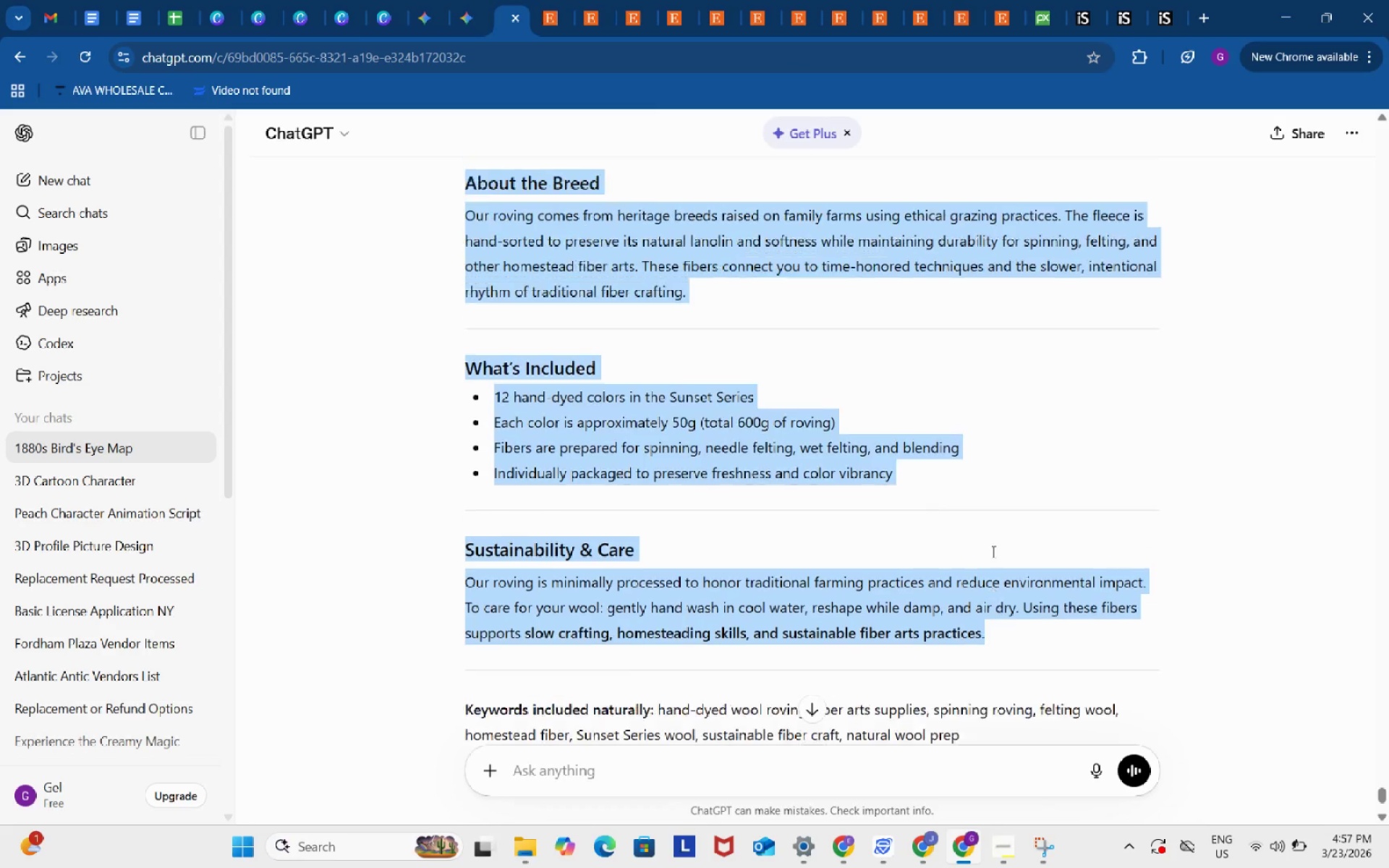 
scroll: coordinate [600, 532], scroll_direction: down, amount: 6.0
 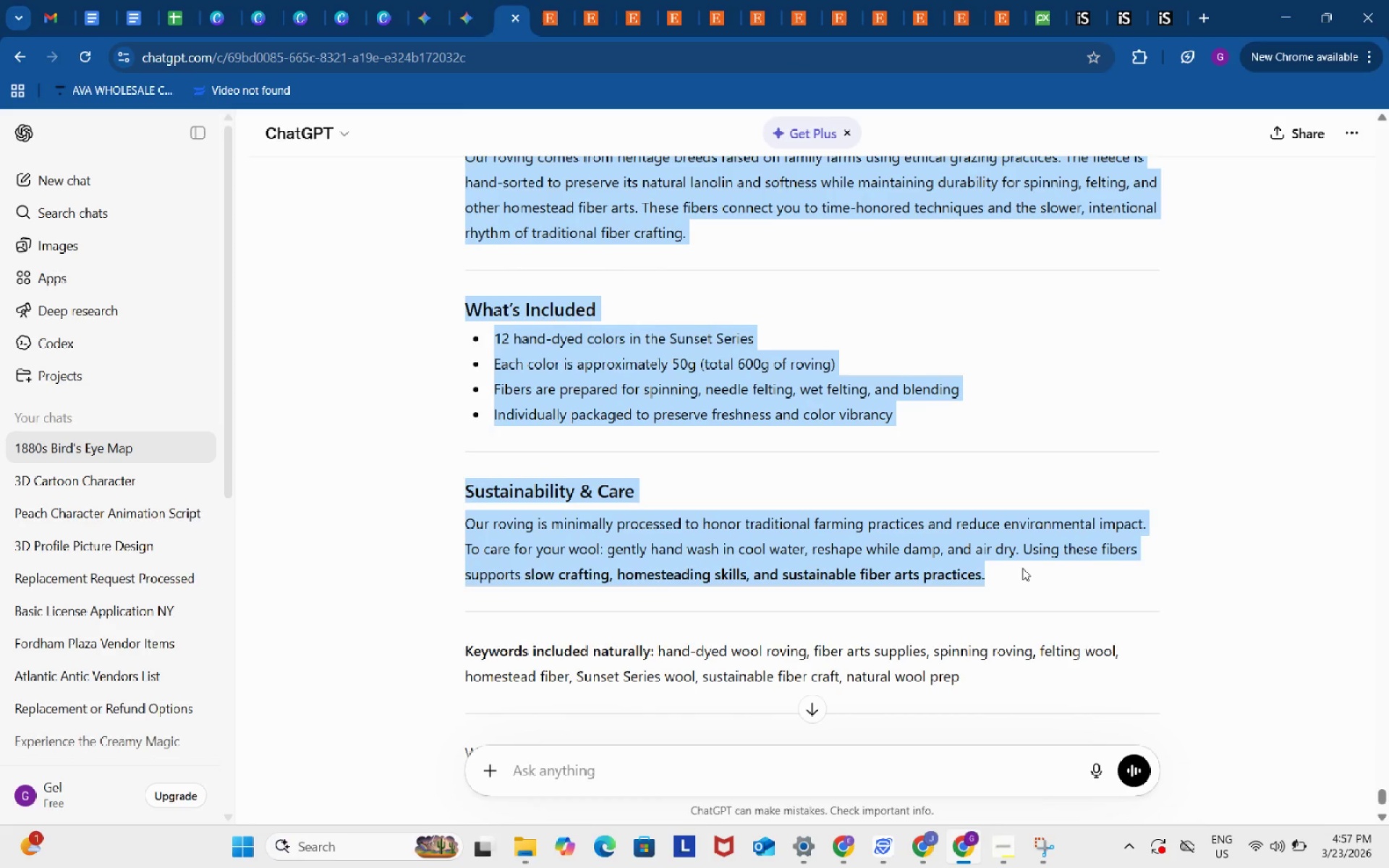 
key(Control+C)
 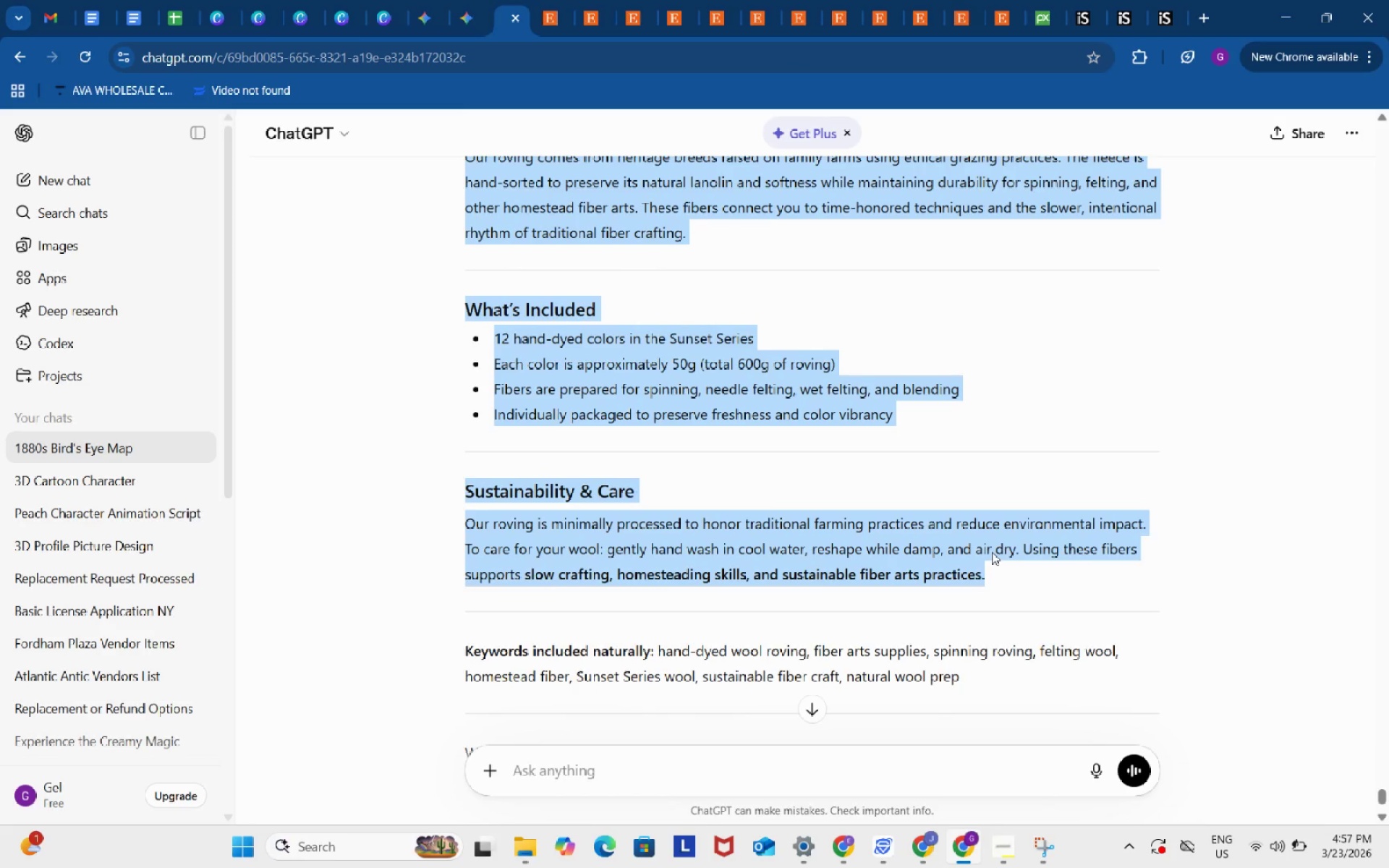 
scroll: coordinate [992, 551], scroll_direction: up, amount: 4.0
 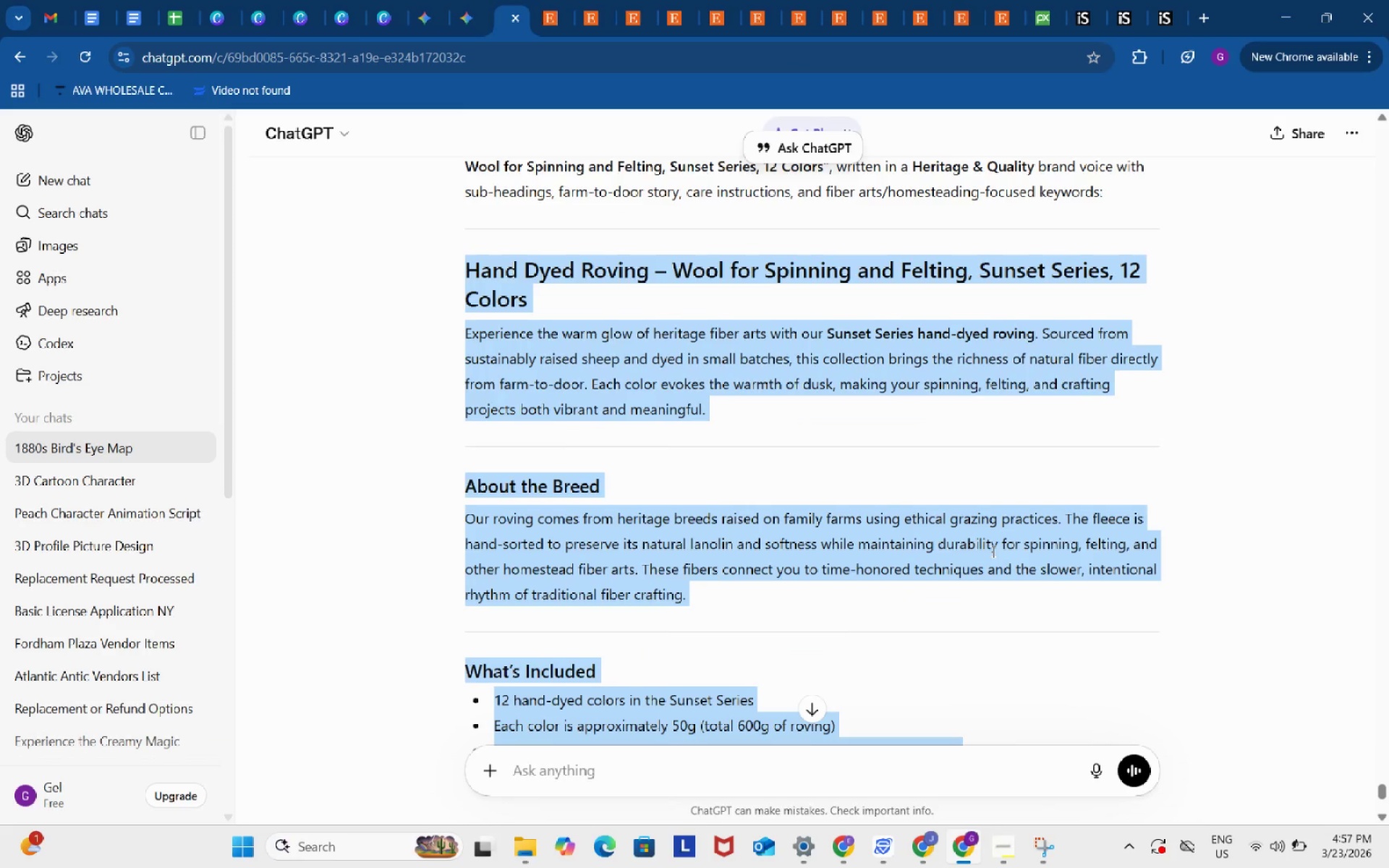 
scroll: coordinate [992, 550], scroll_direction: down, amount: 6.0
 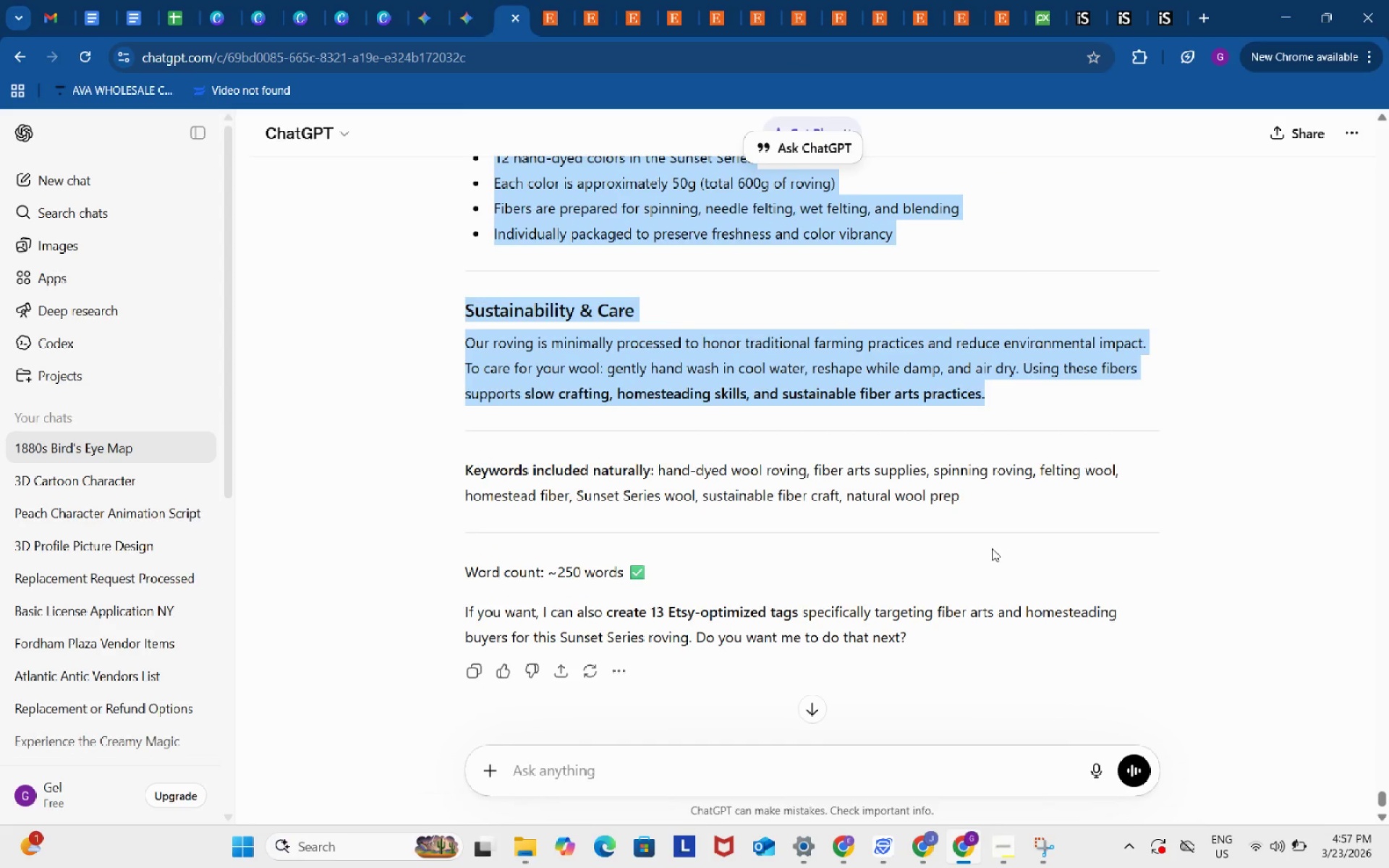 
scroll: coordinate [987, 544], scroll_direction: up, amount: 7.0
 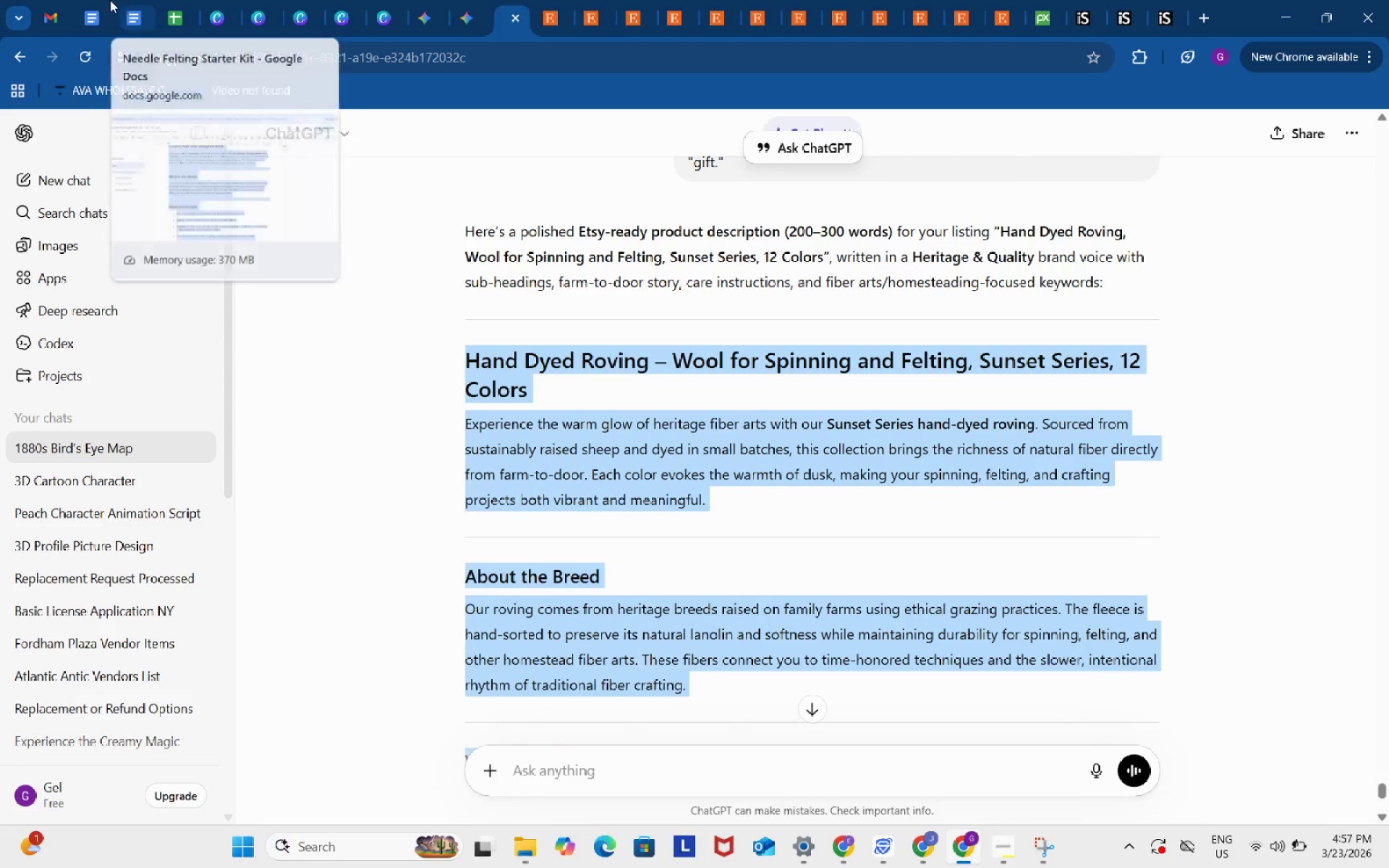 
left_click([101, 0])
 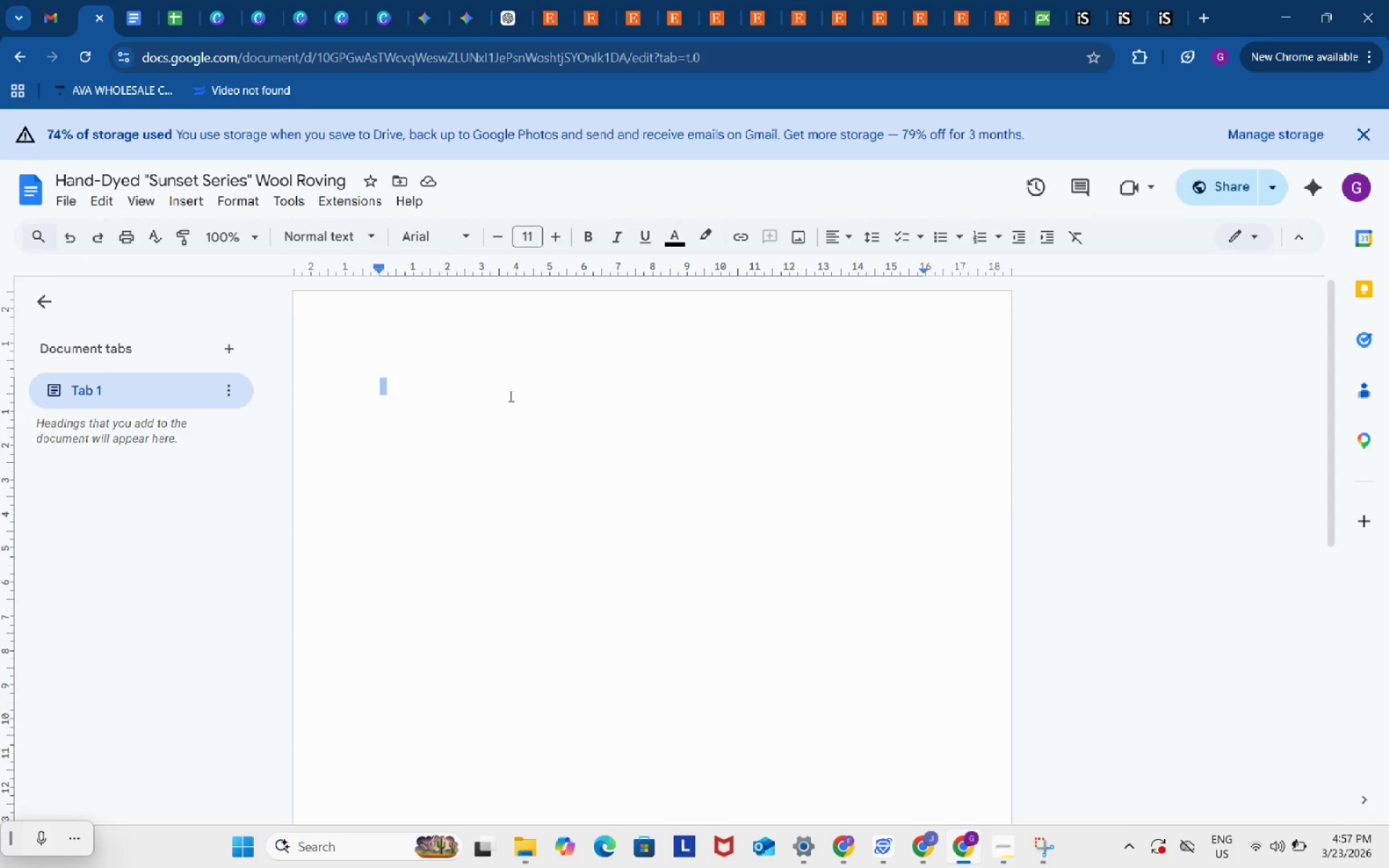 
key(Control+ControlLeft)
 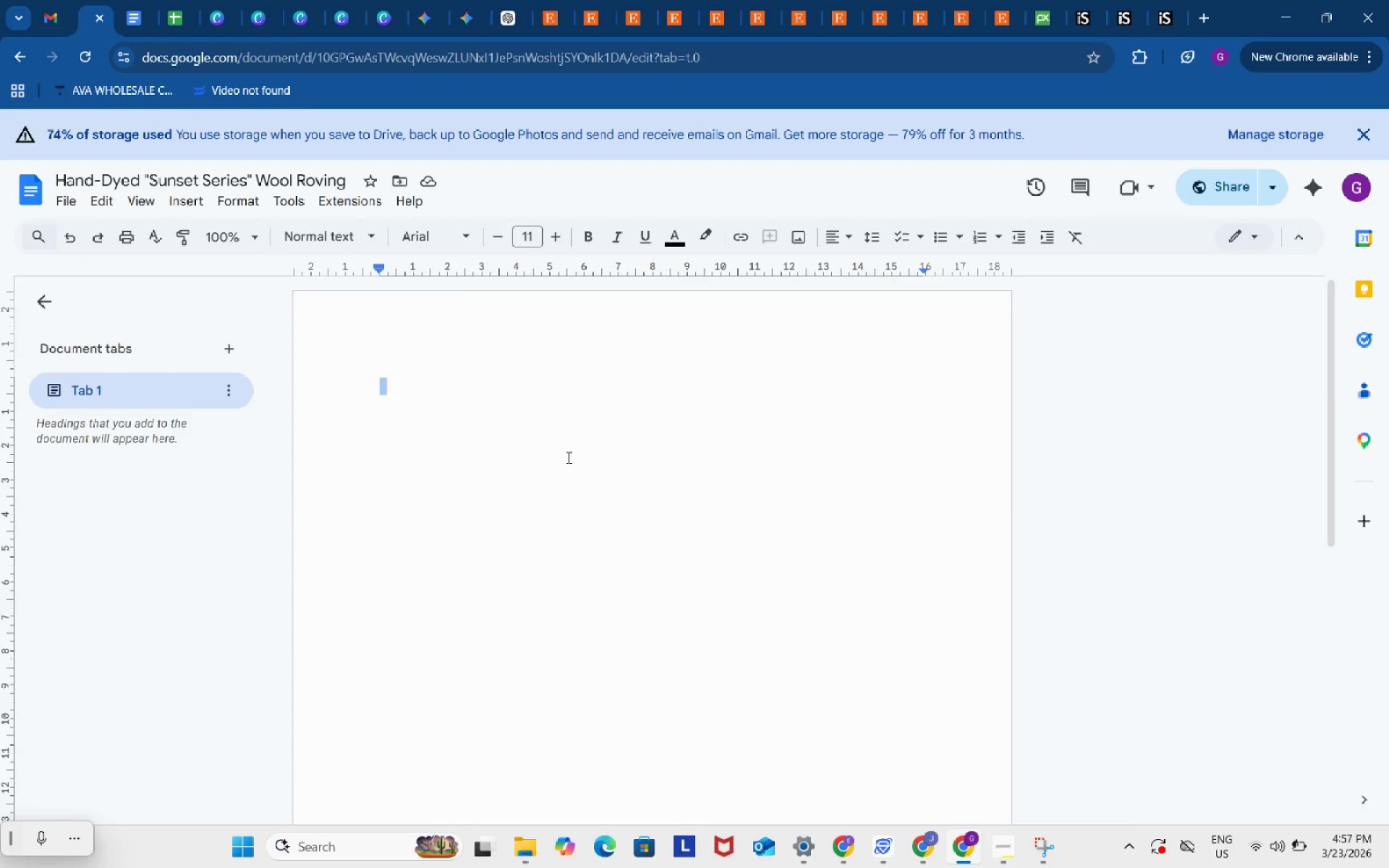 
key(Control+V)
 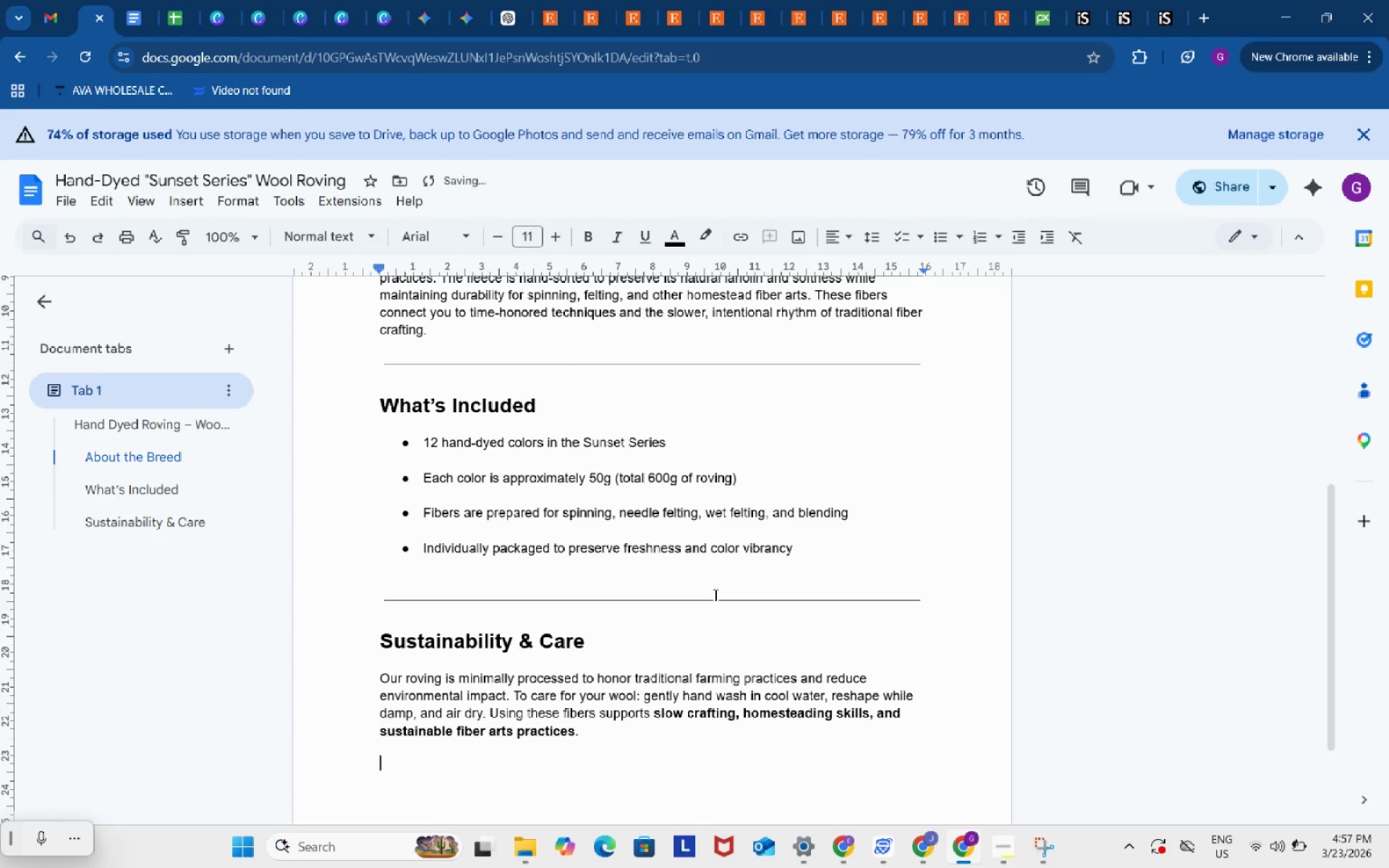 
scroll: coordinate [760, 603], scroll_direction: down, amount: 1.0
 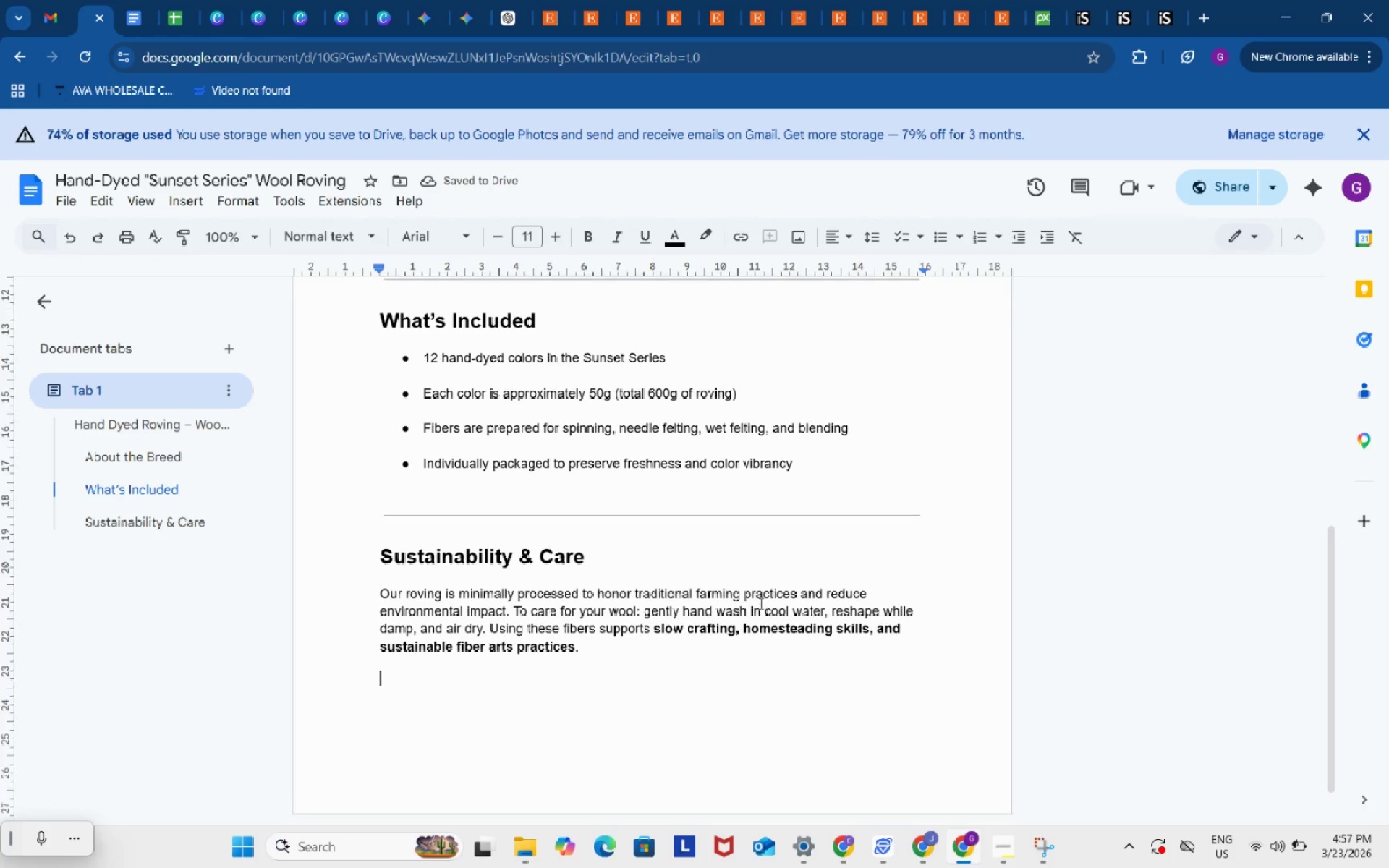 
scroll: coordinate [760, 603], scroll_direction: up, amount: 8.0
 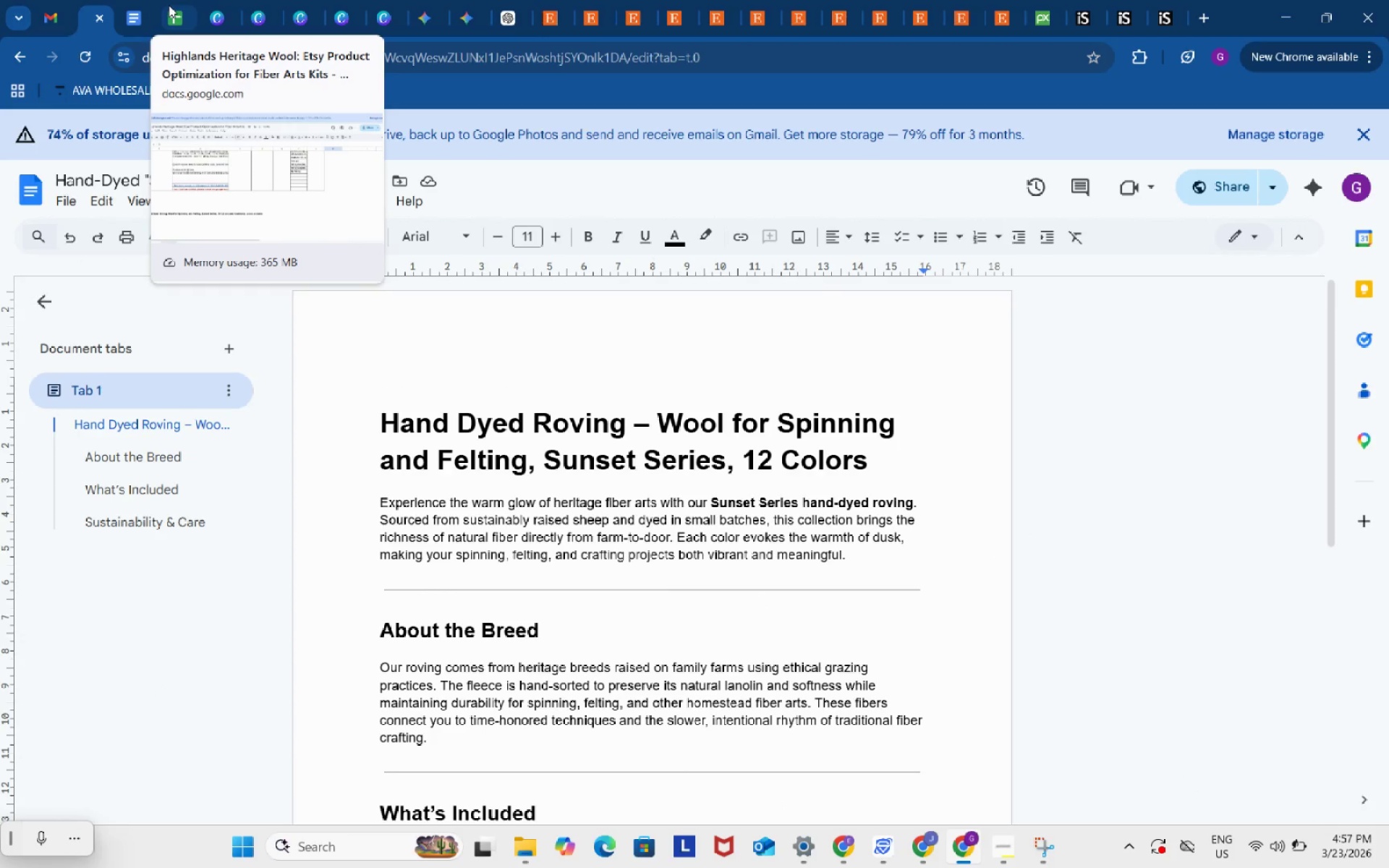 
left_click([169, 5])
 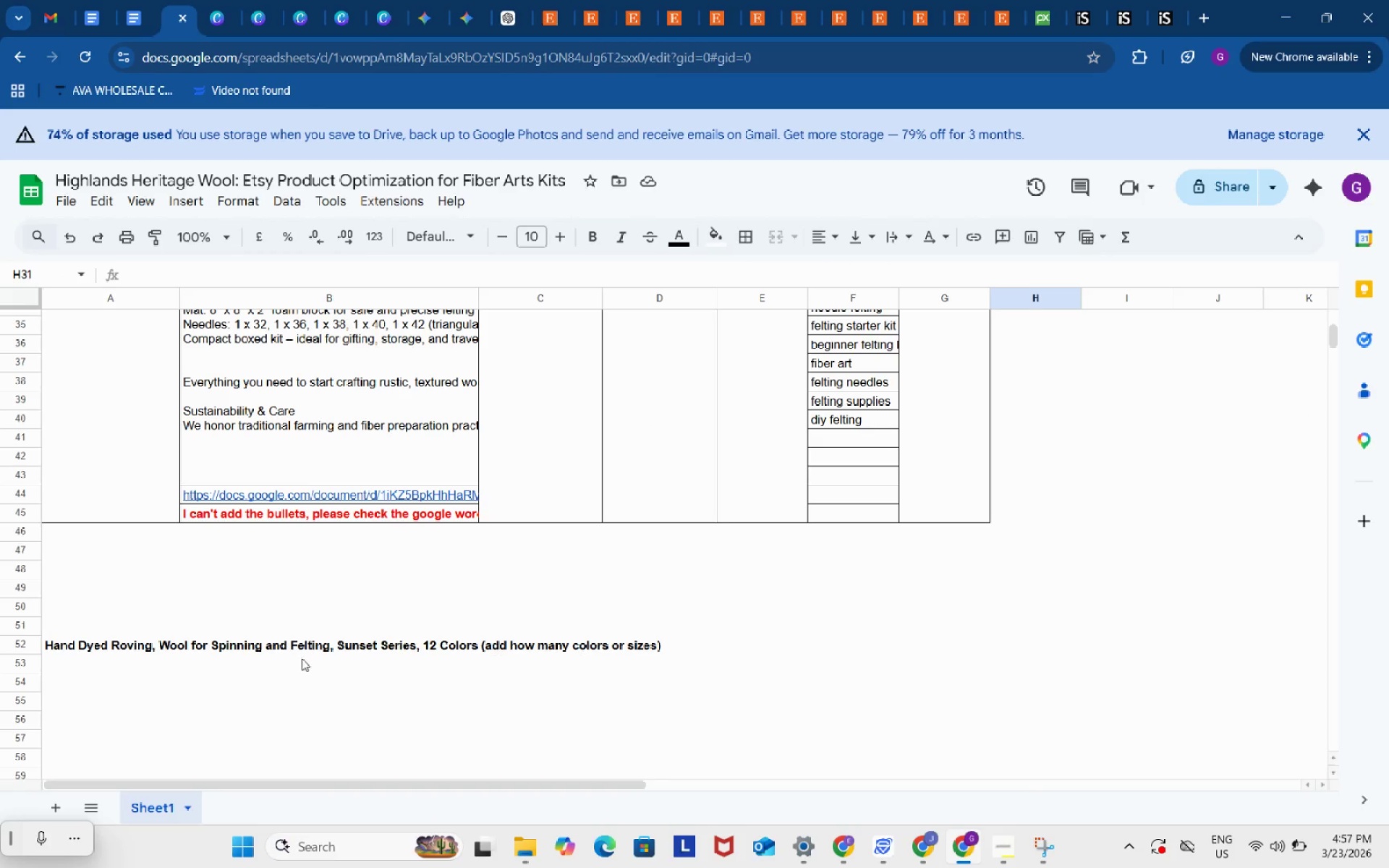 
left_click([267, 645])
 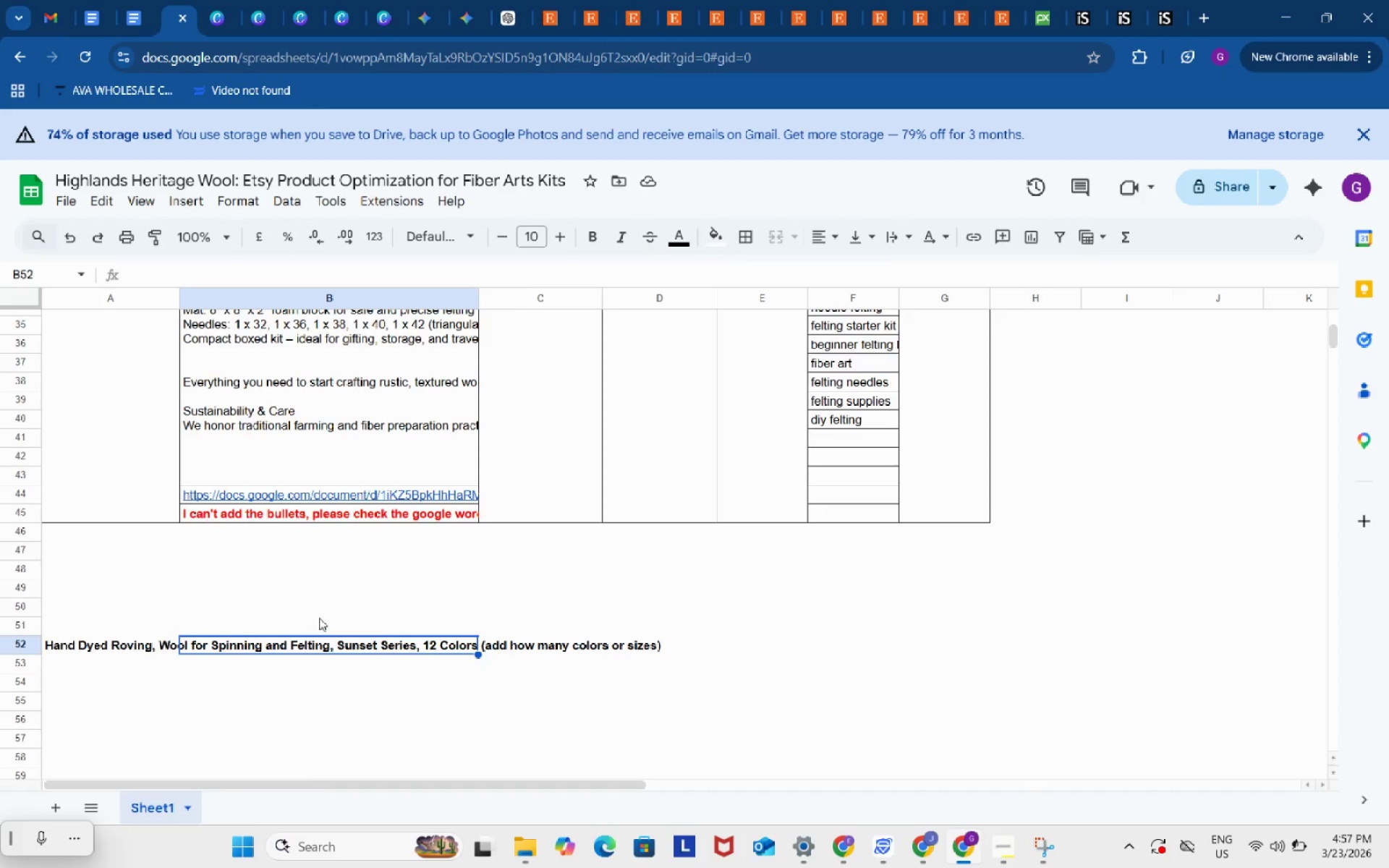 
scroll: coordinate [319, 618], scroll_direction: down, amount: 2.0
 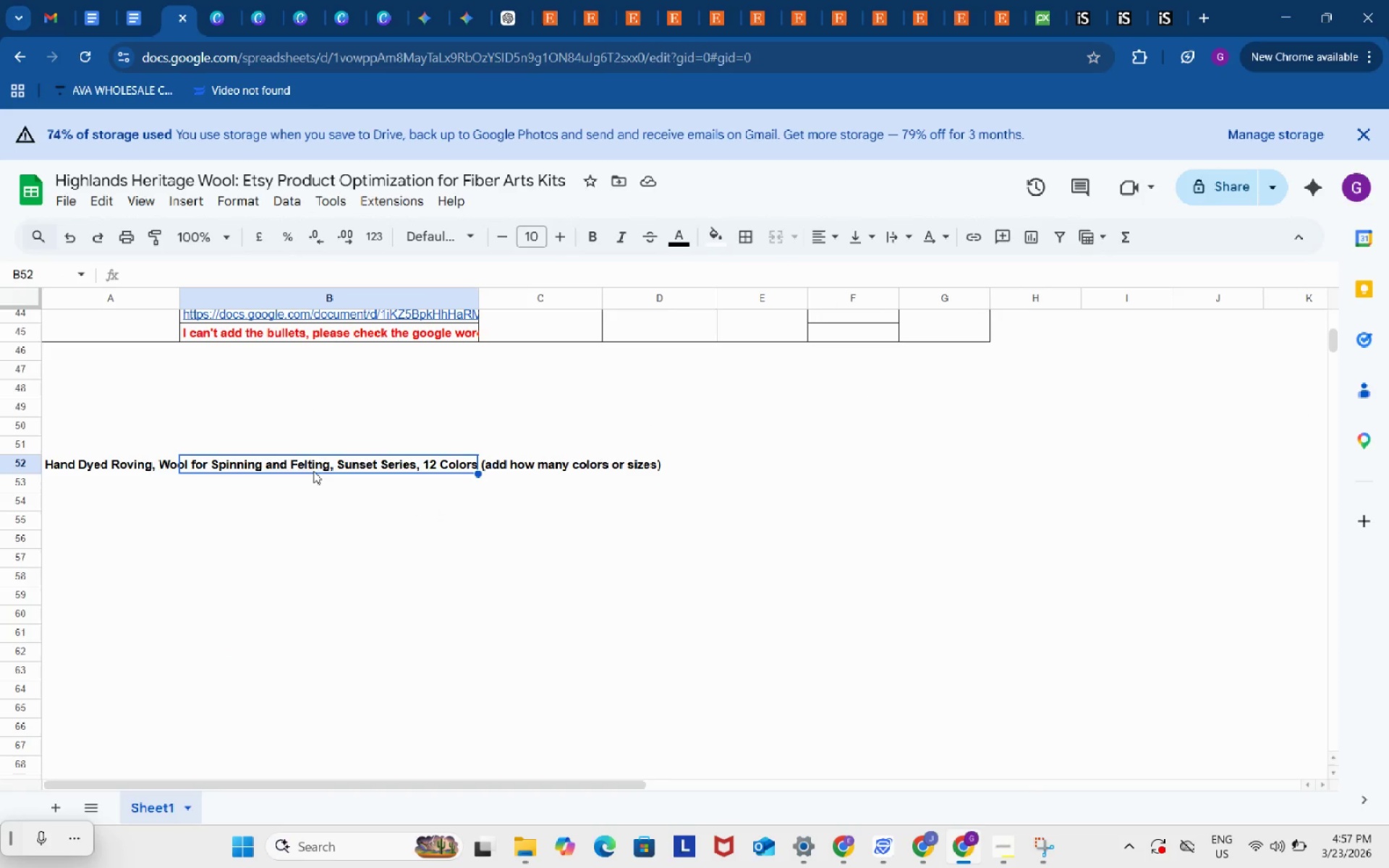 
left_click_drag(start_coordinate=[313, 462], to_coordinate=[314, 726])
 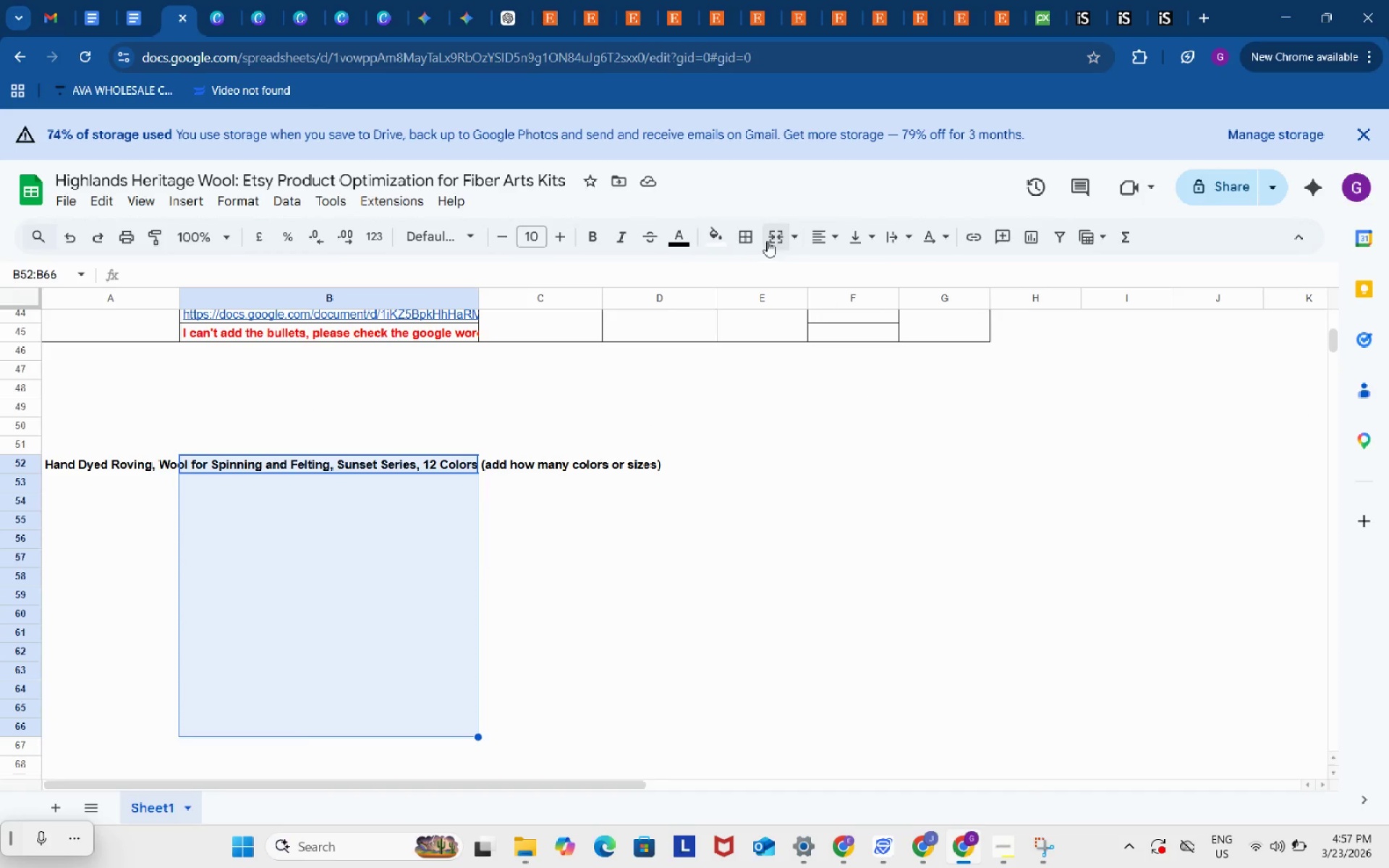 
left_click([773, 239])
 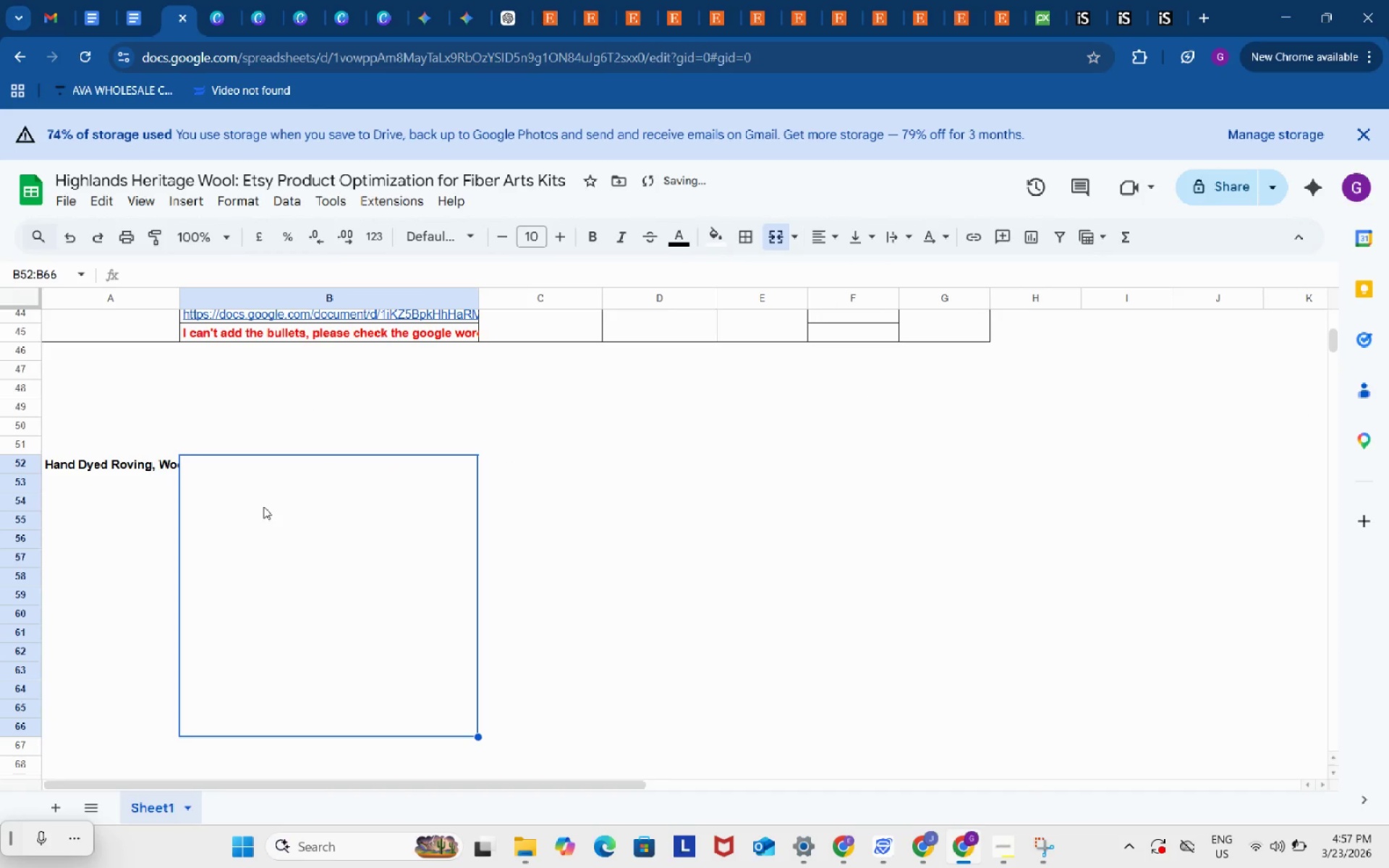 
double_click([263, 506])
 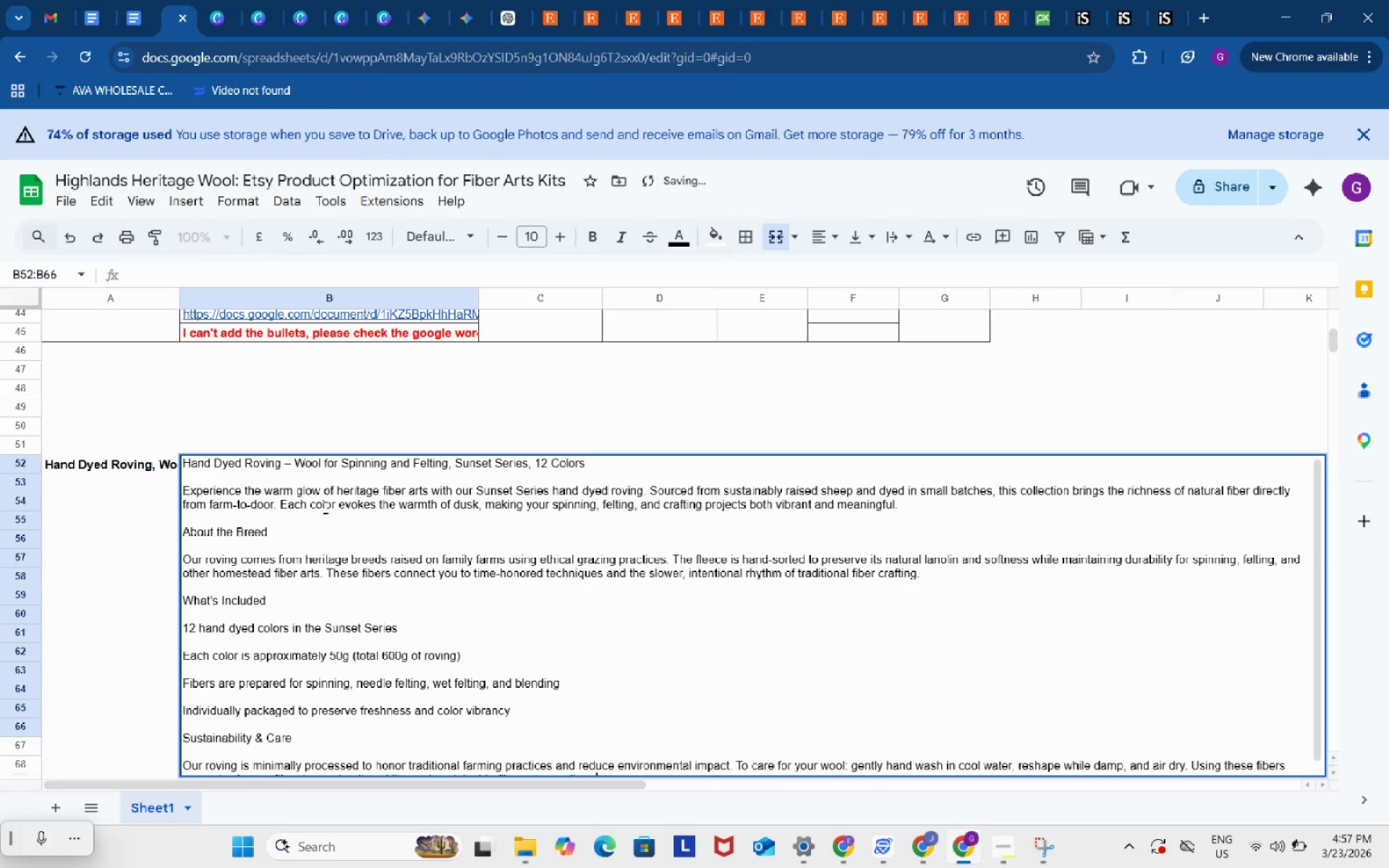 
key(Control+ControlLeft)
 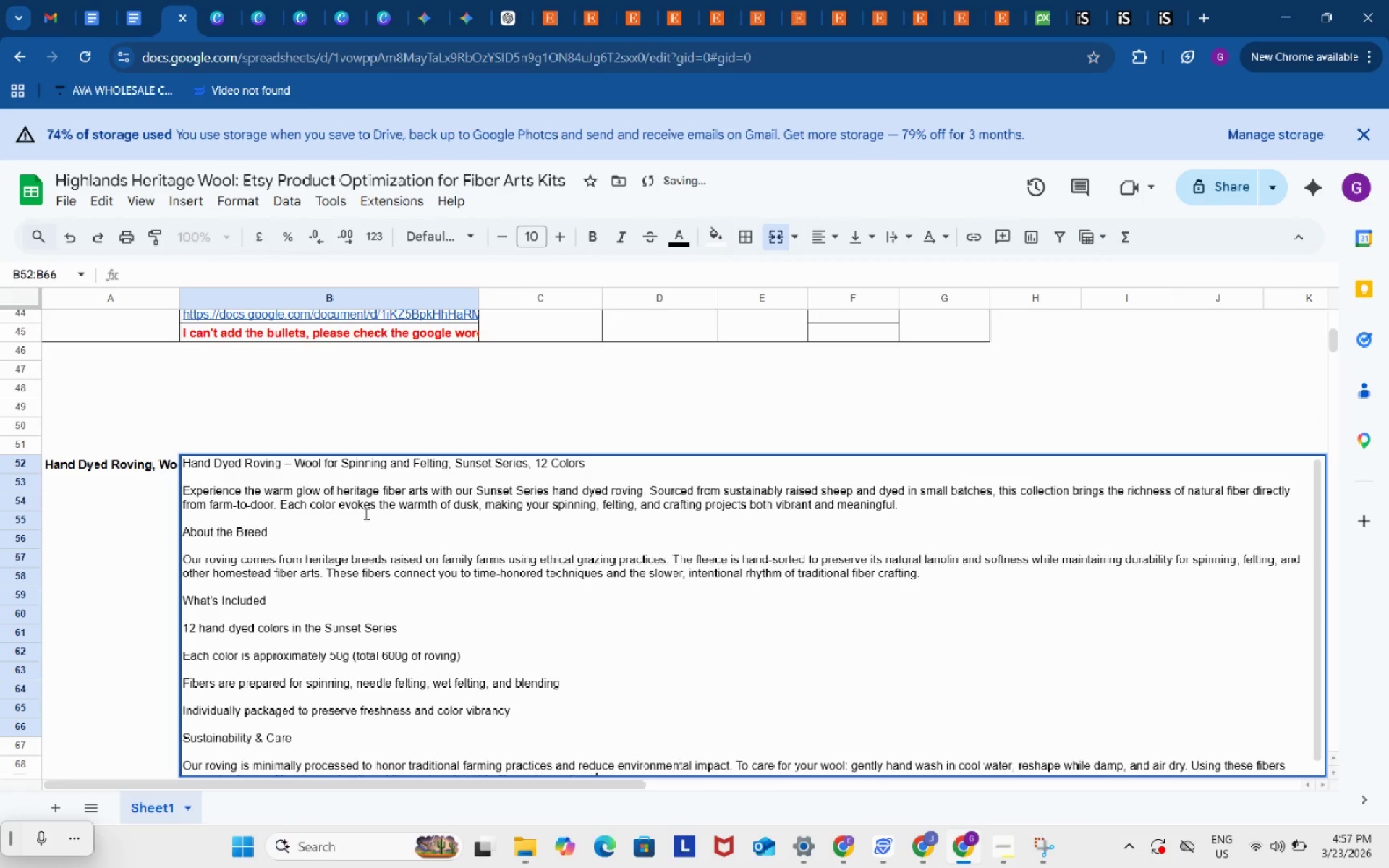 
key(Control+V)
 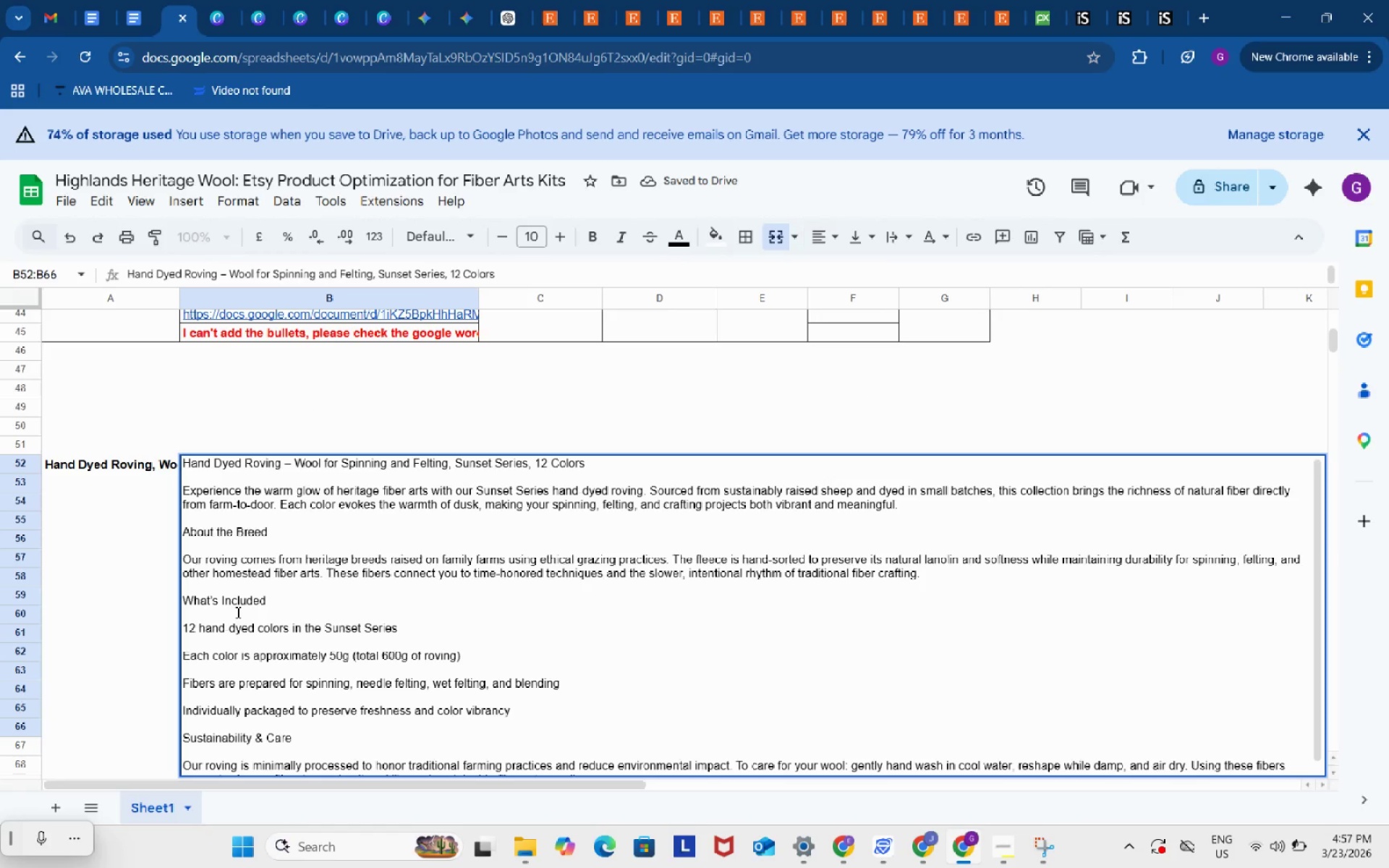 
left_click([232, 612])
 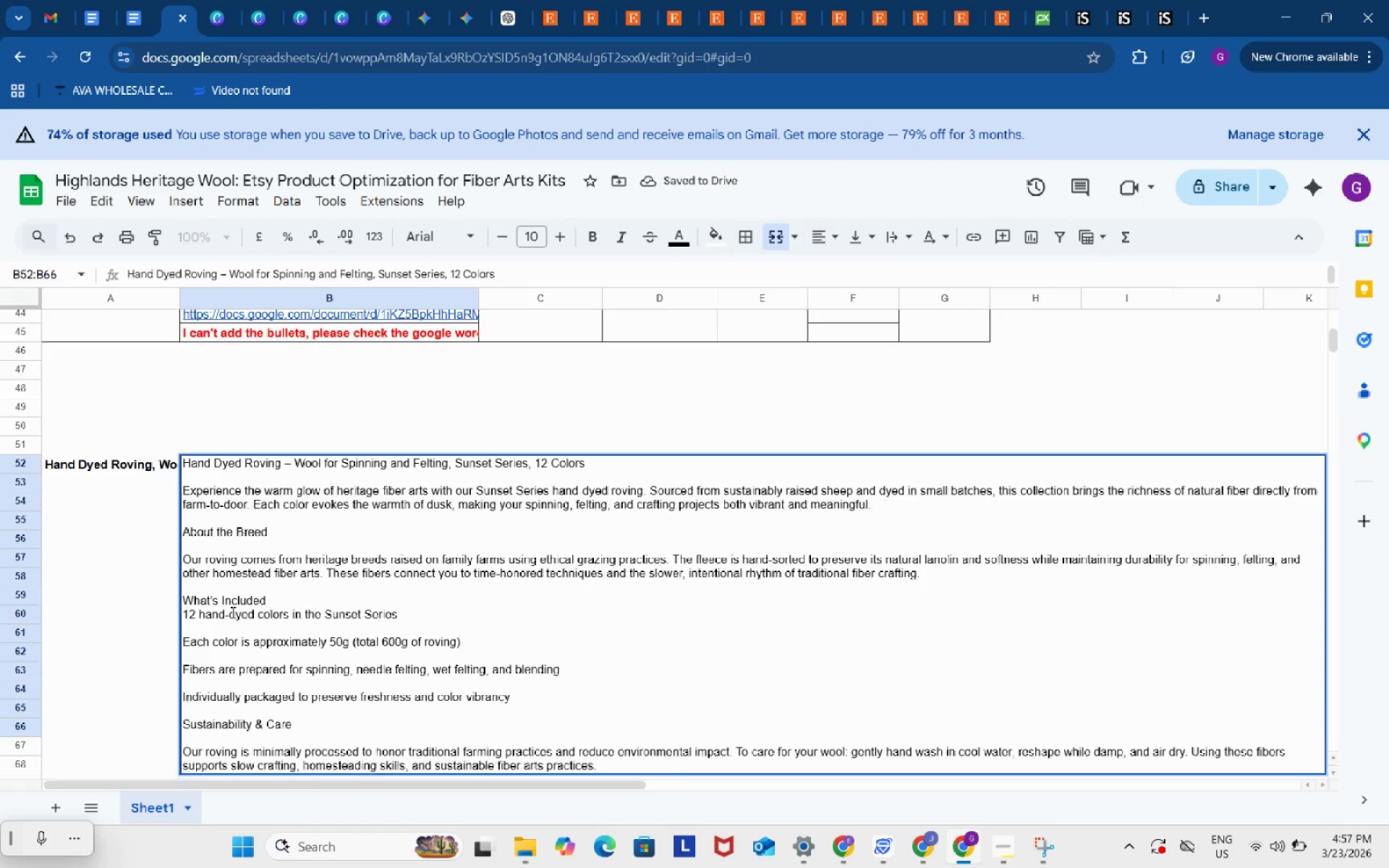 
key(Backspace)
 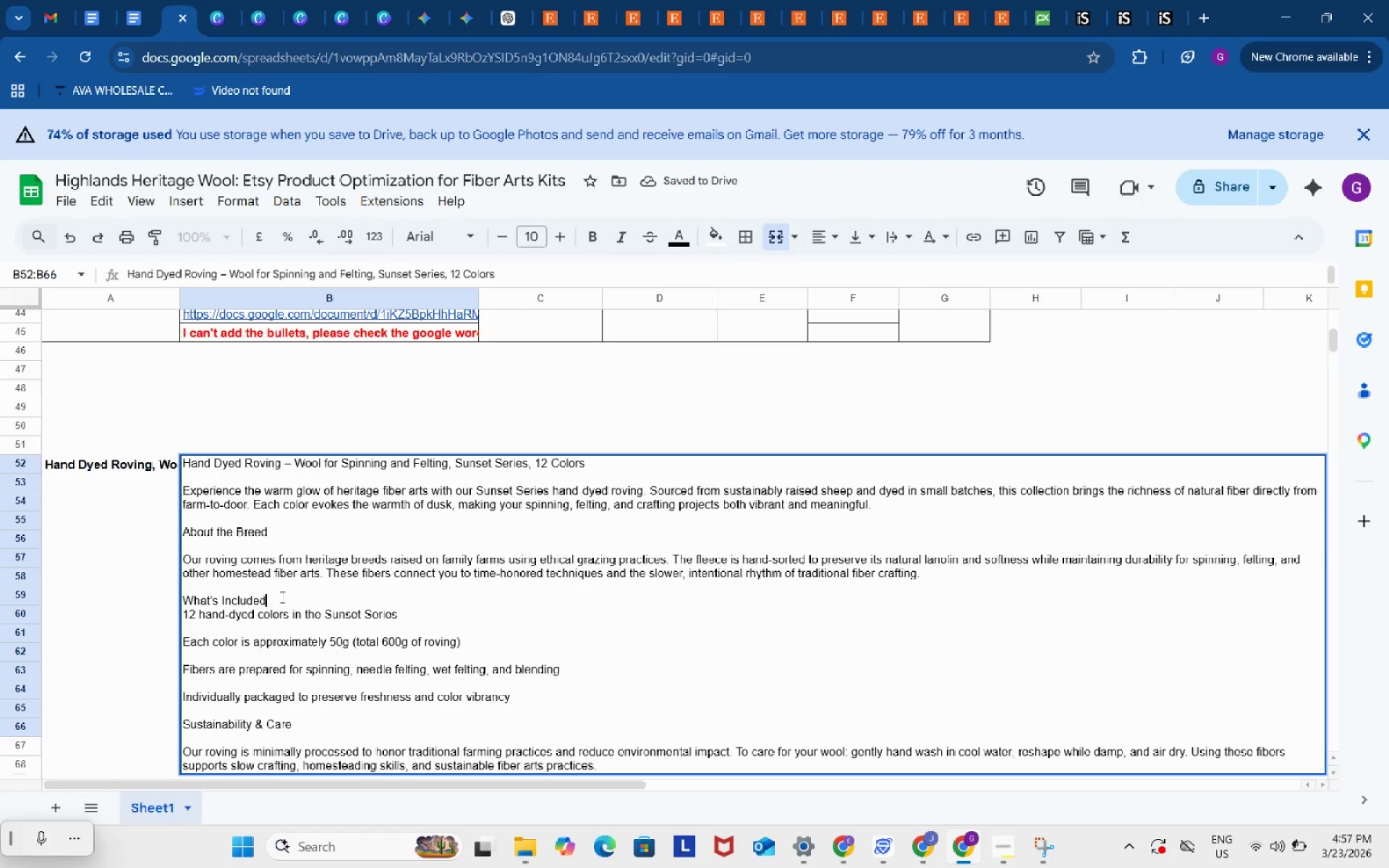 
left_click([281, 597])
 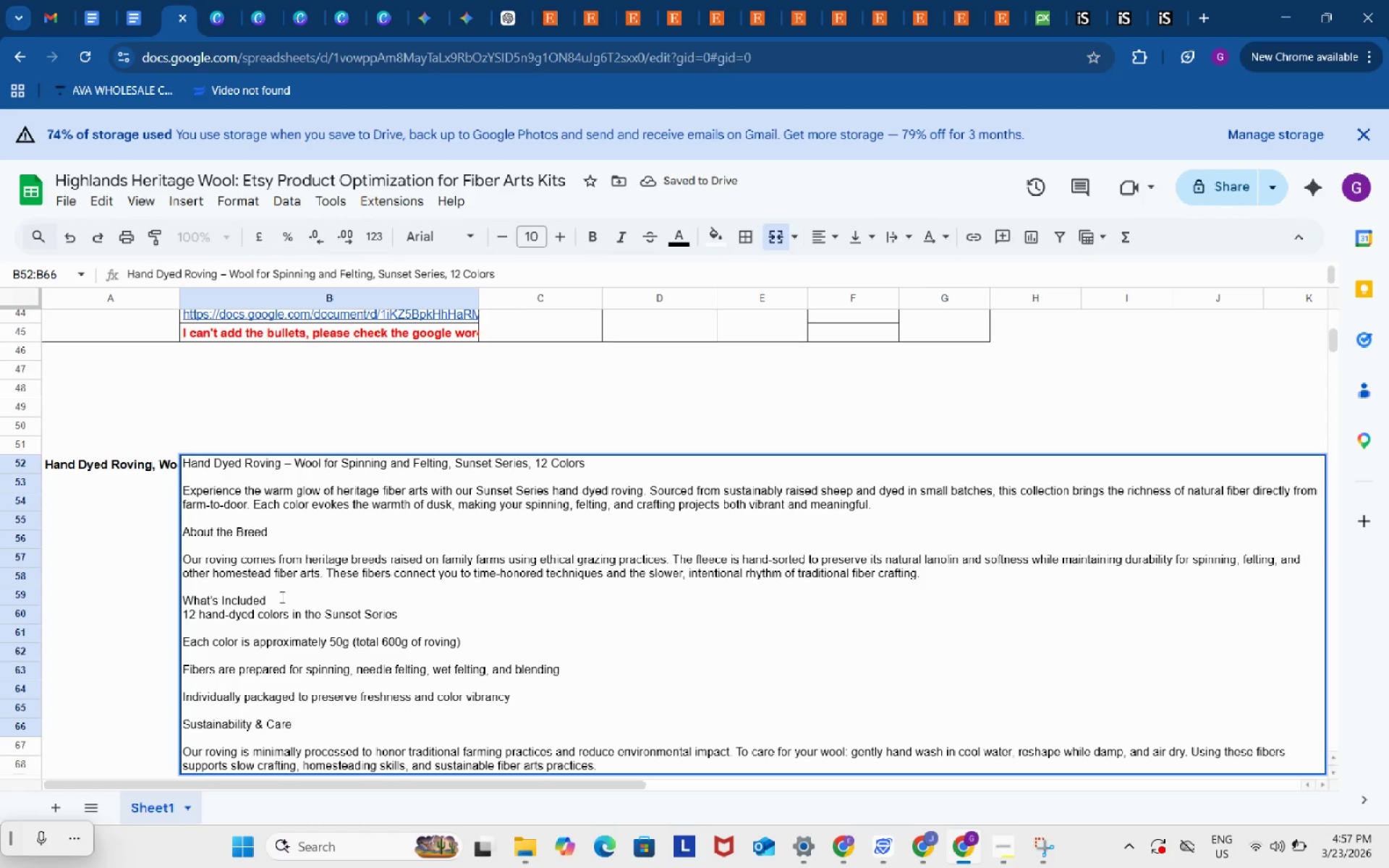 
key(Shift+ShiftRight)
 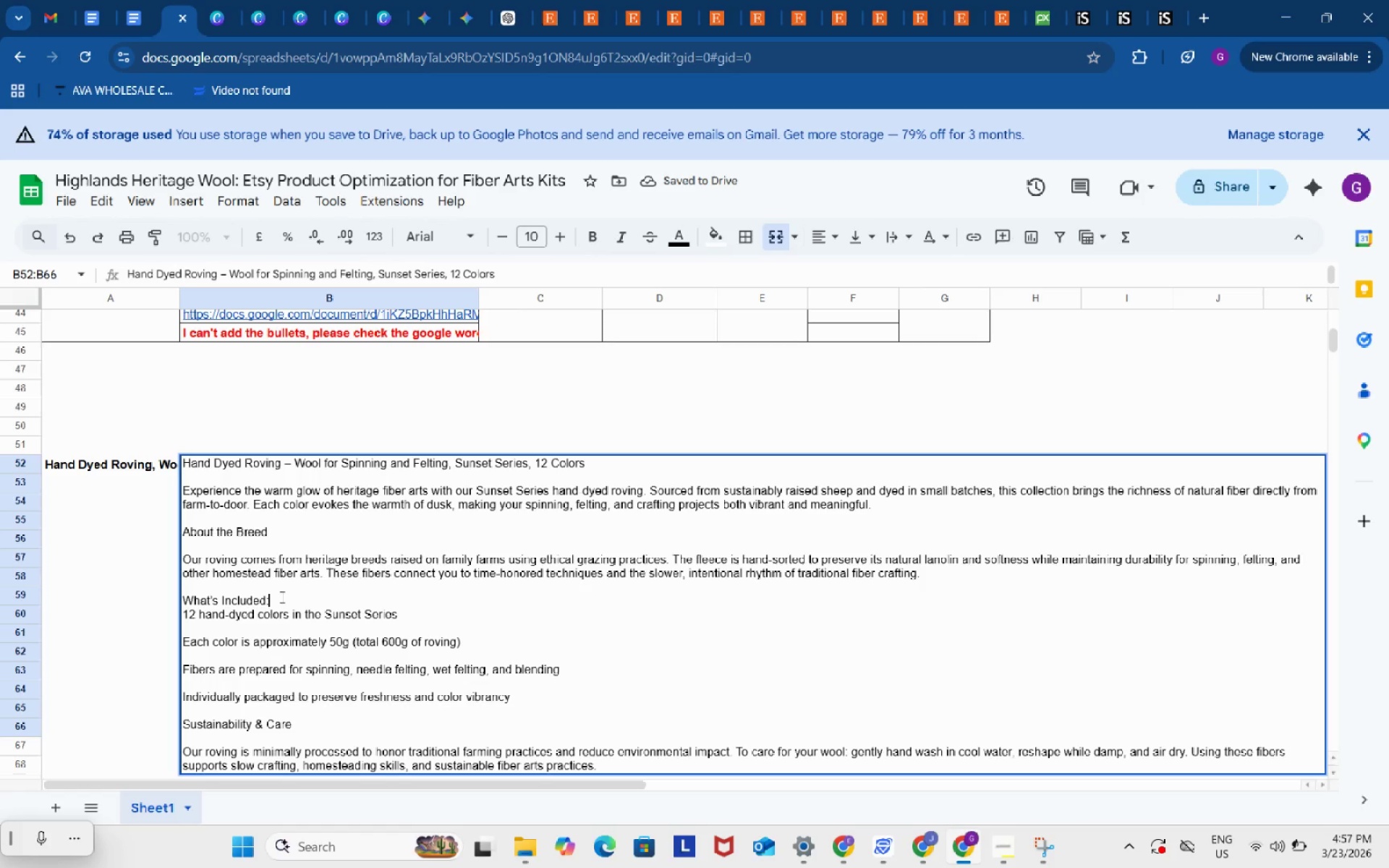 
key(Shift+Semicolon)
 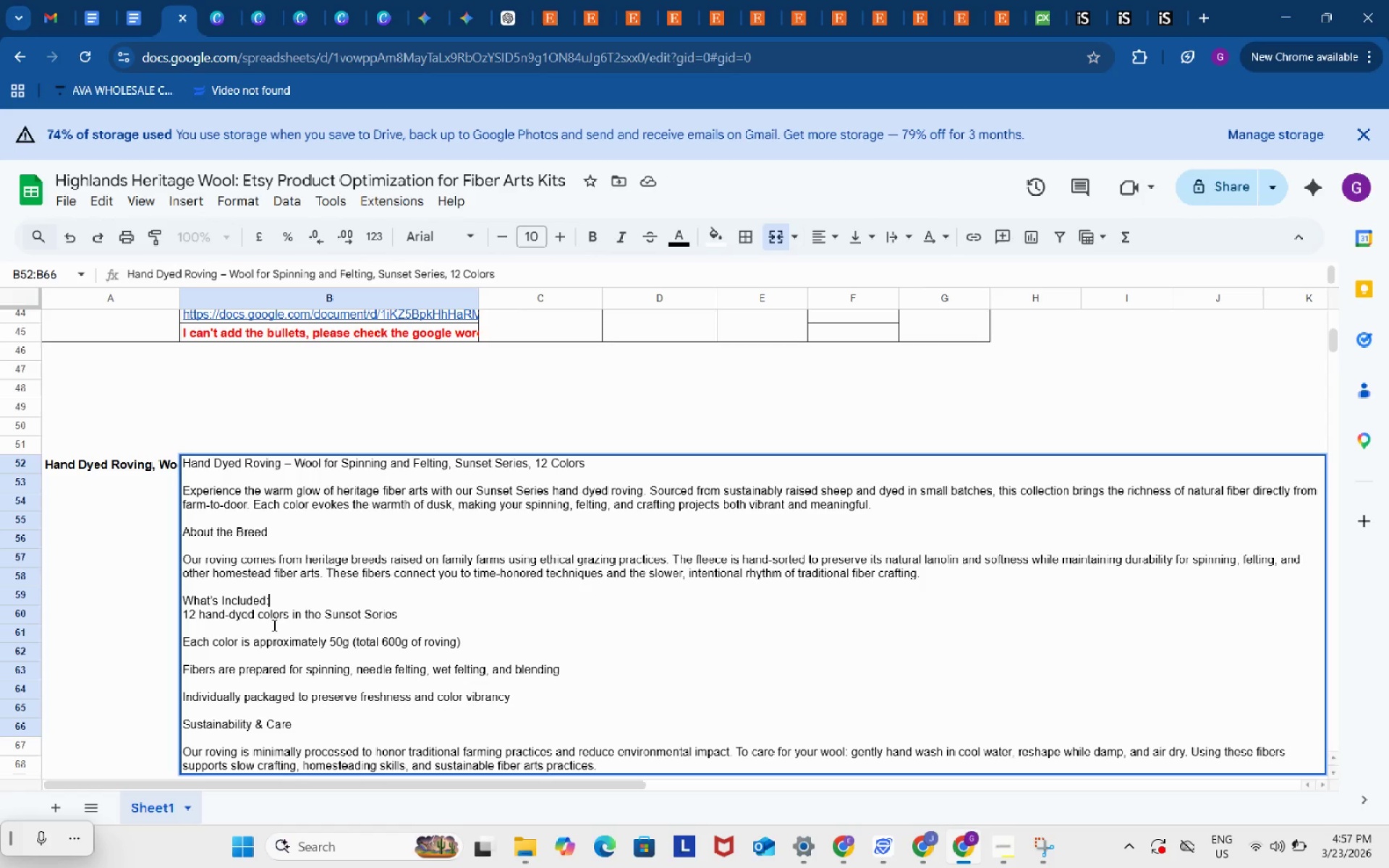 
left_click([273, 626])
 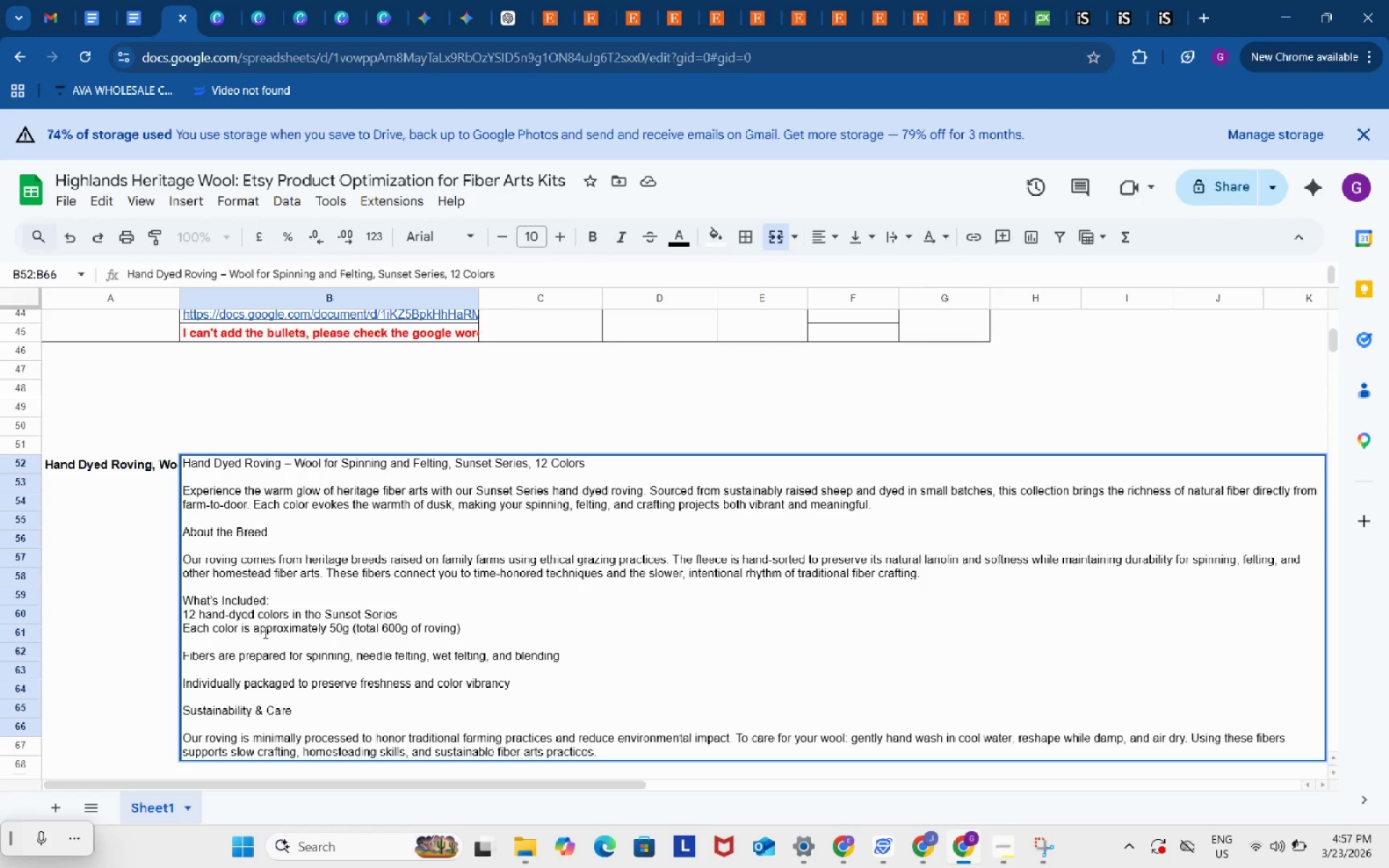 
key(Backspace)
 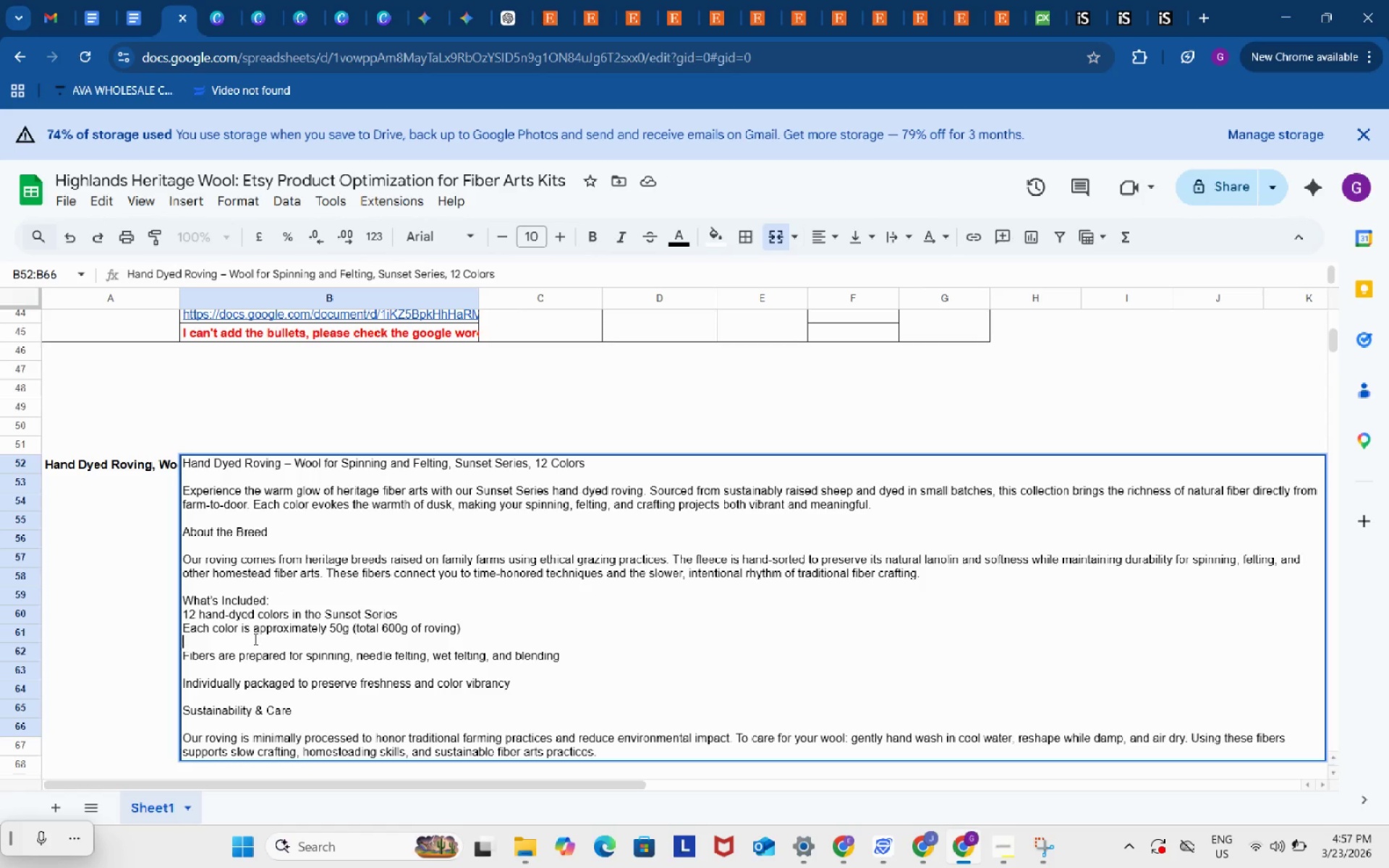 
left_click([254, 639])
 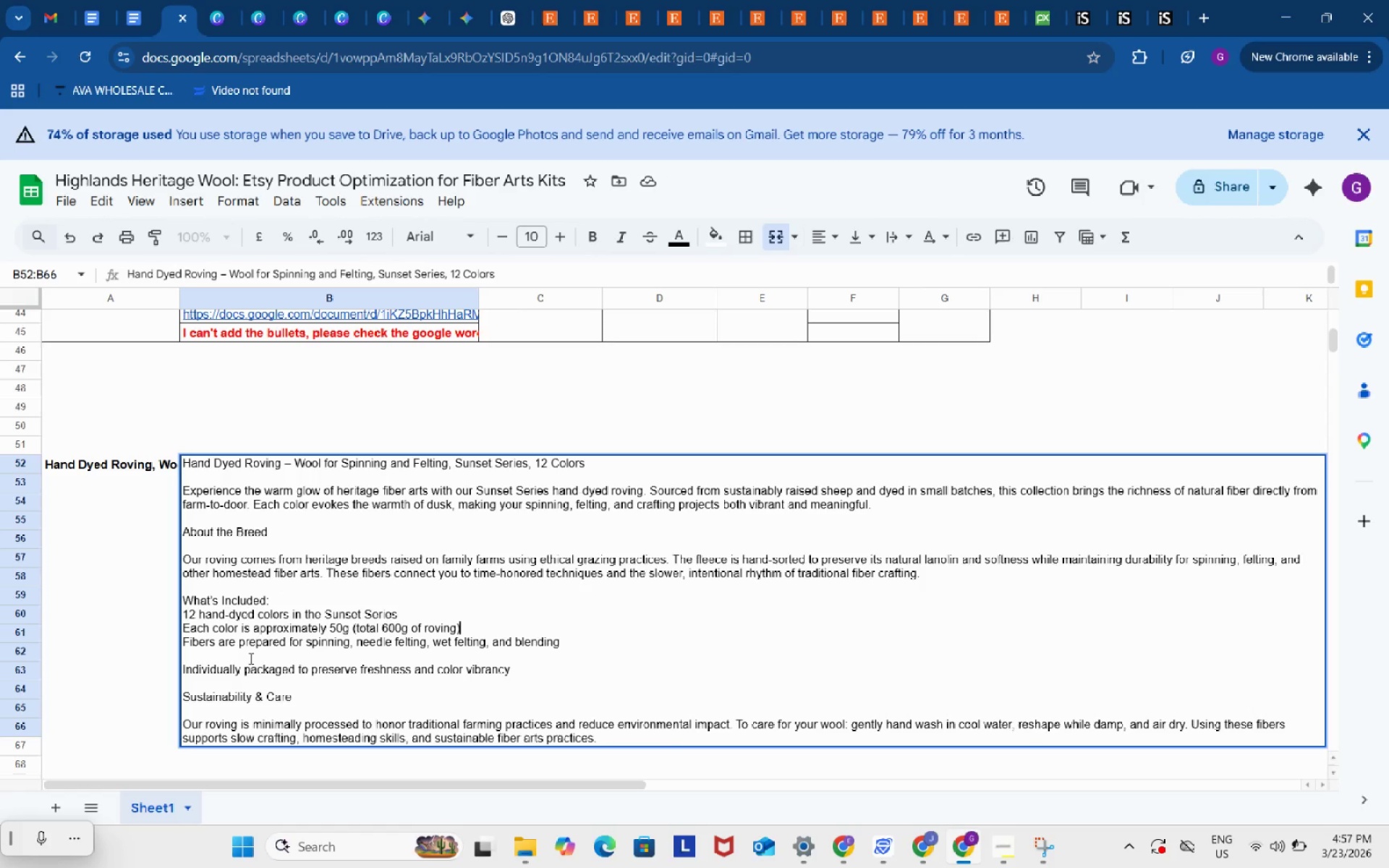 
key(Backspace)
 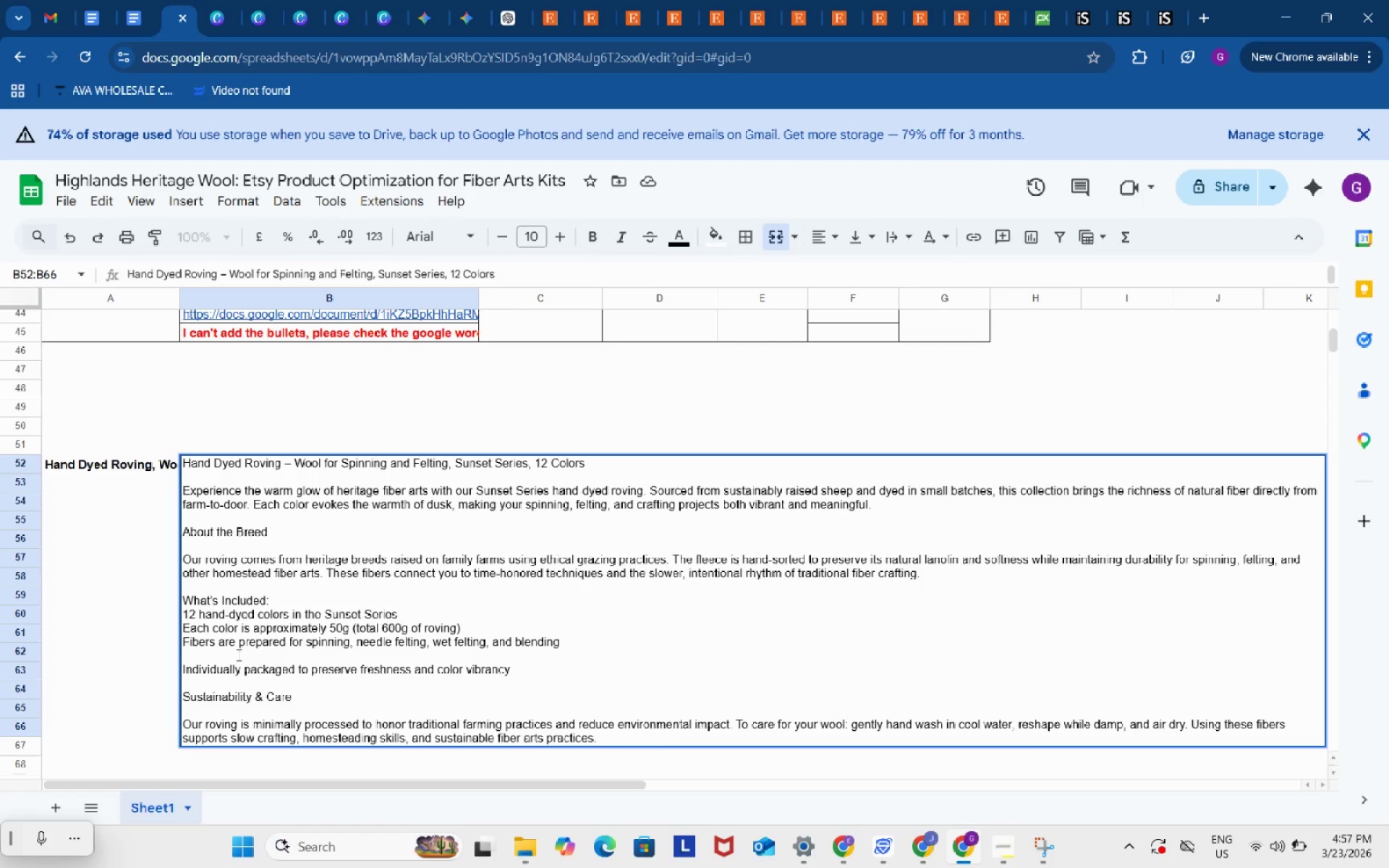 
left_click([237, 655])
 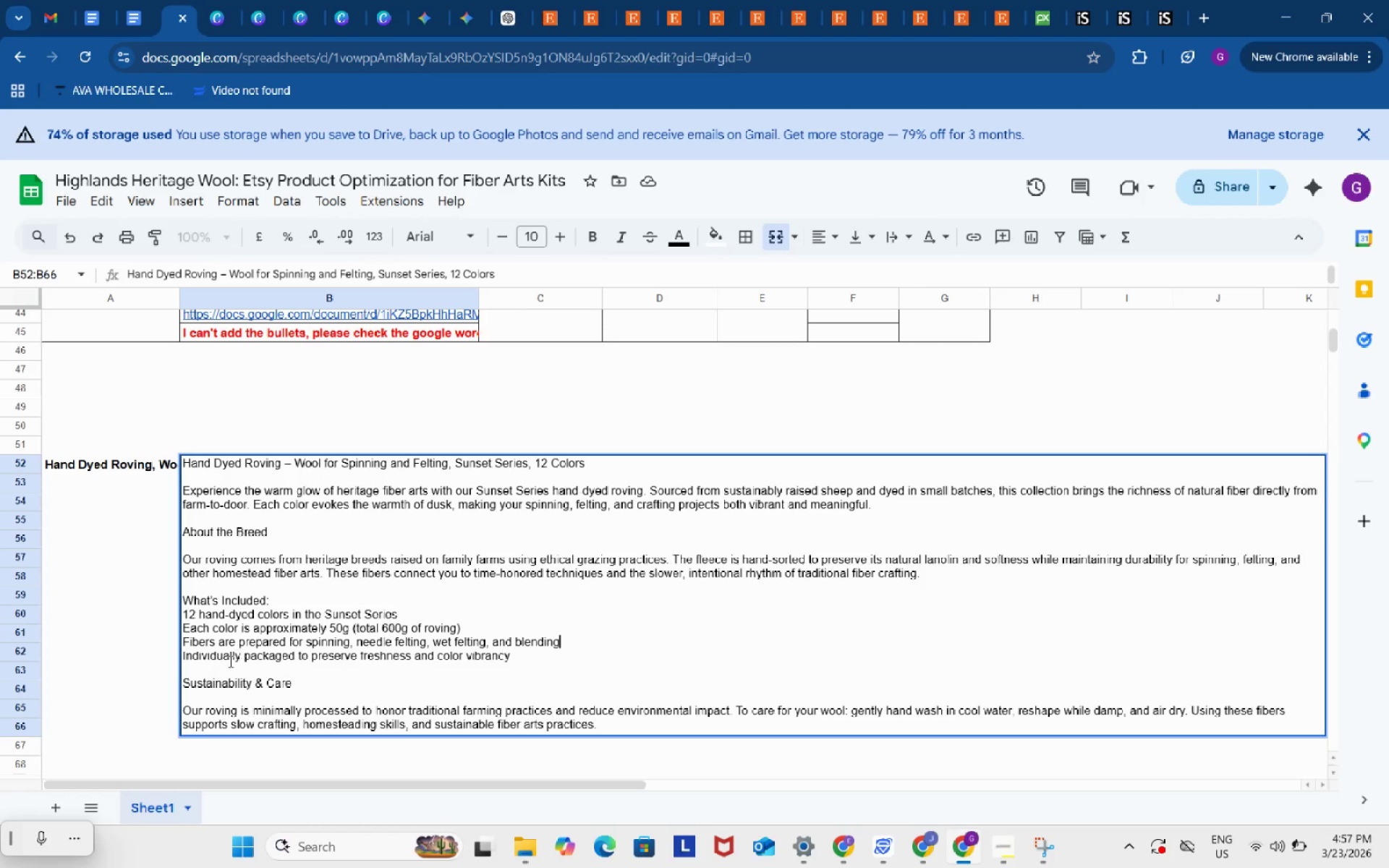 
key(Backspace)
 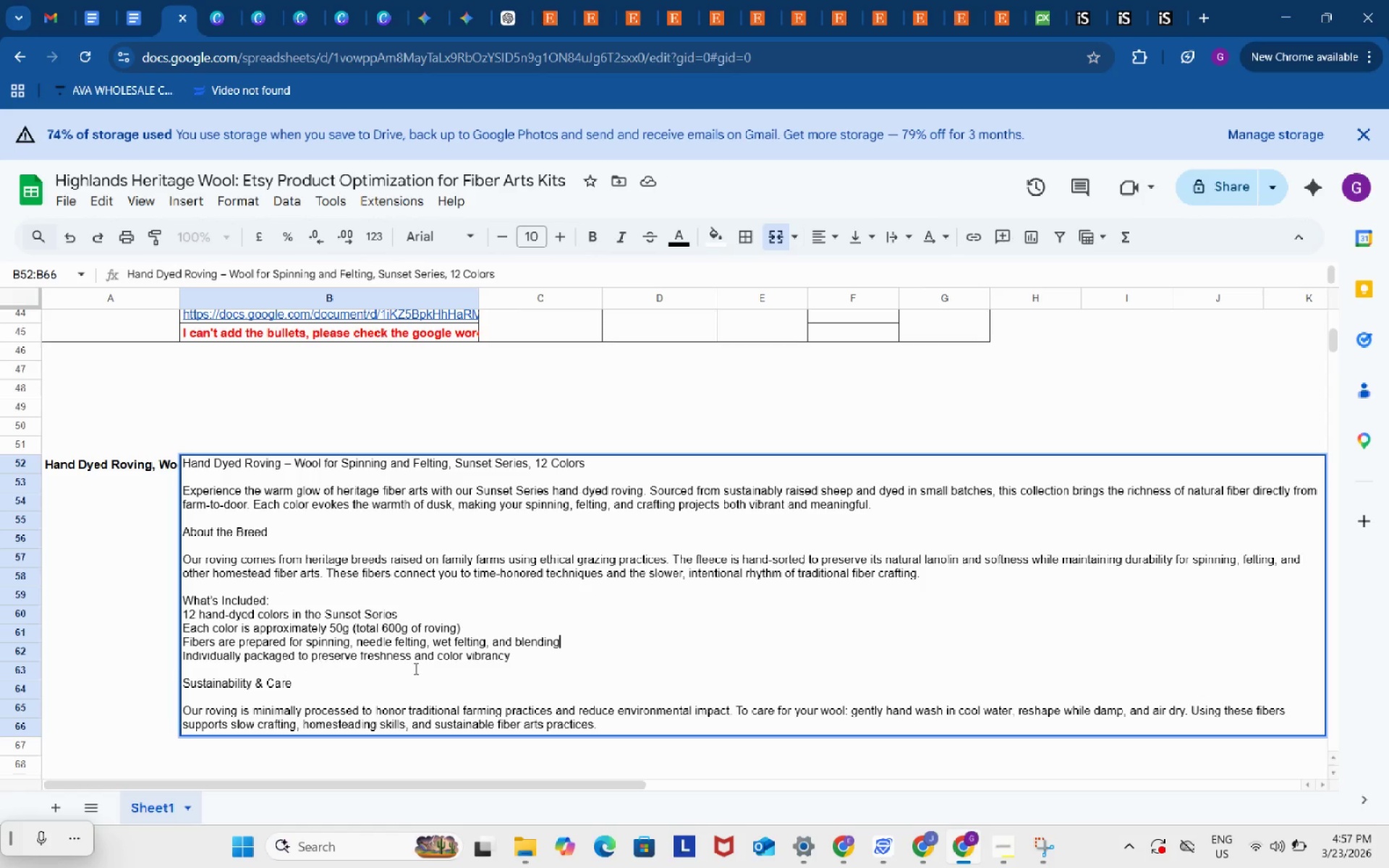 
left_click([527, 655])
 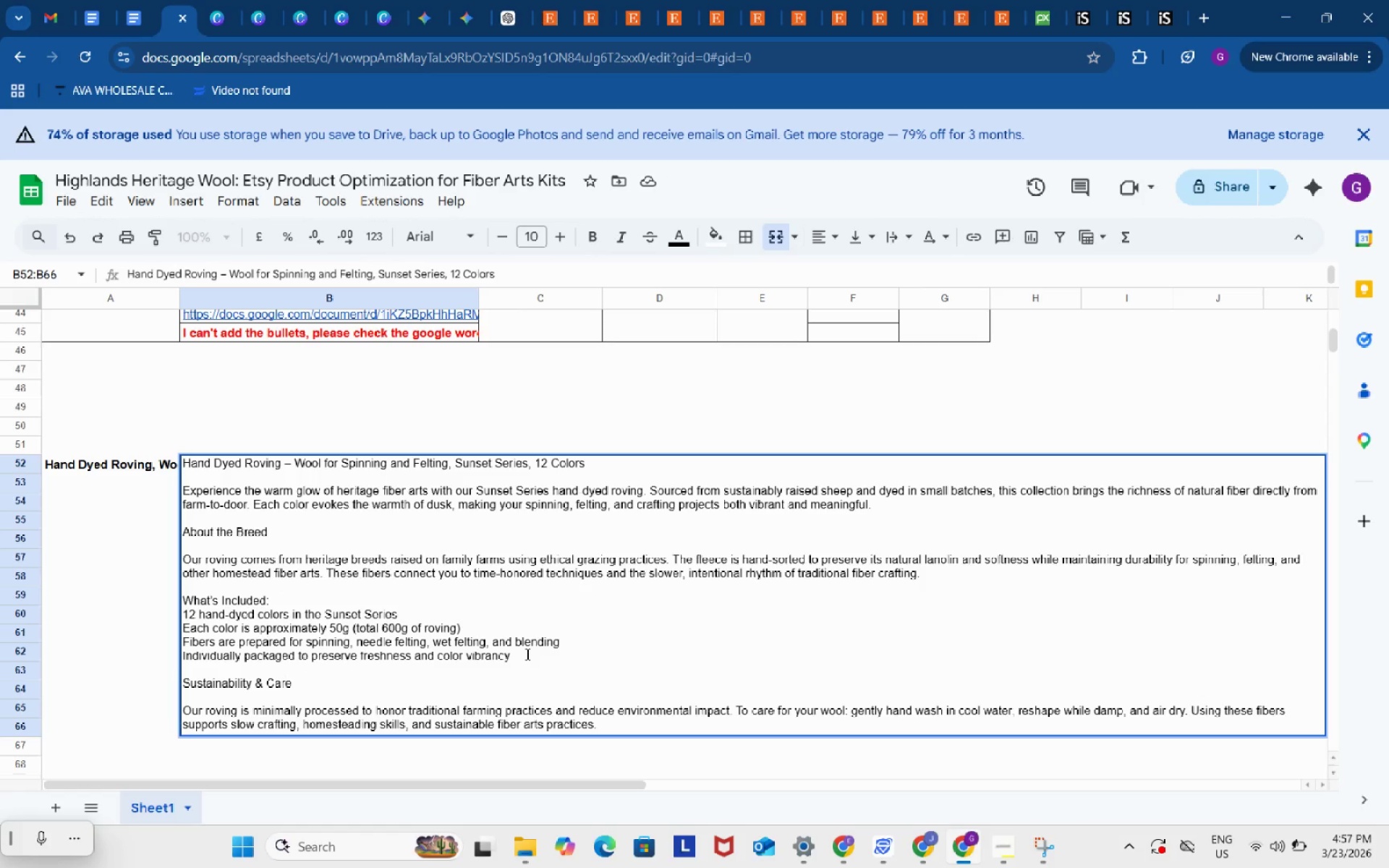 
key(Alt+Control+AltLeft)
 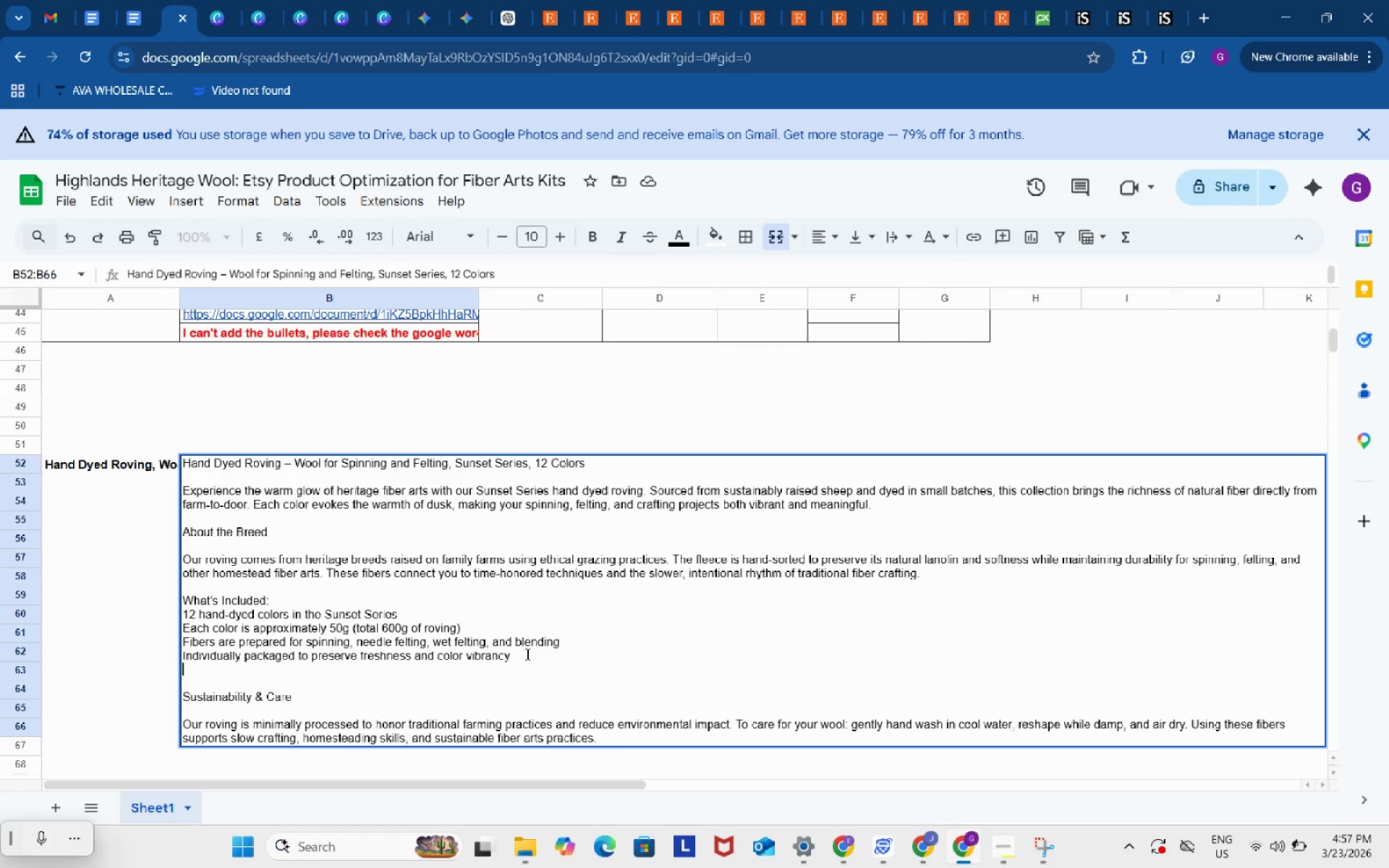 
key(Alt+Control+Enter)
 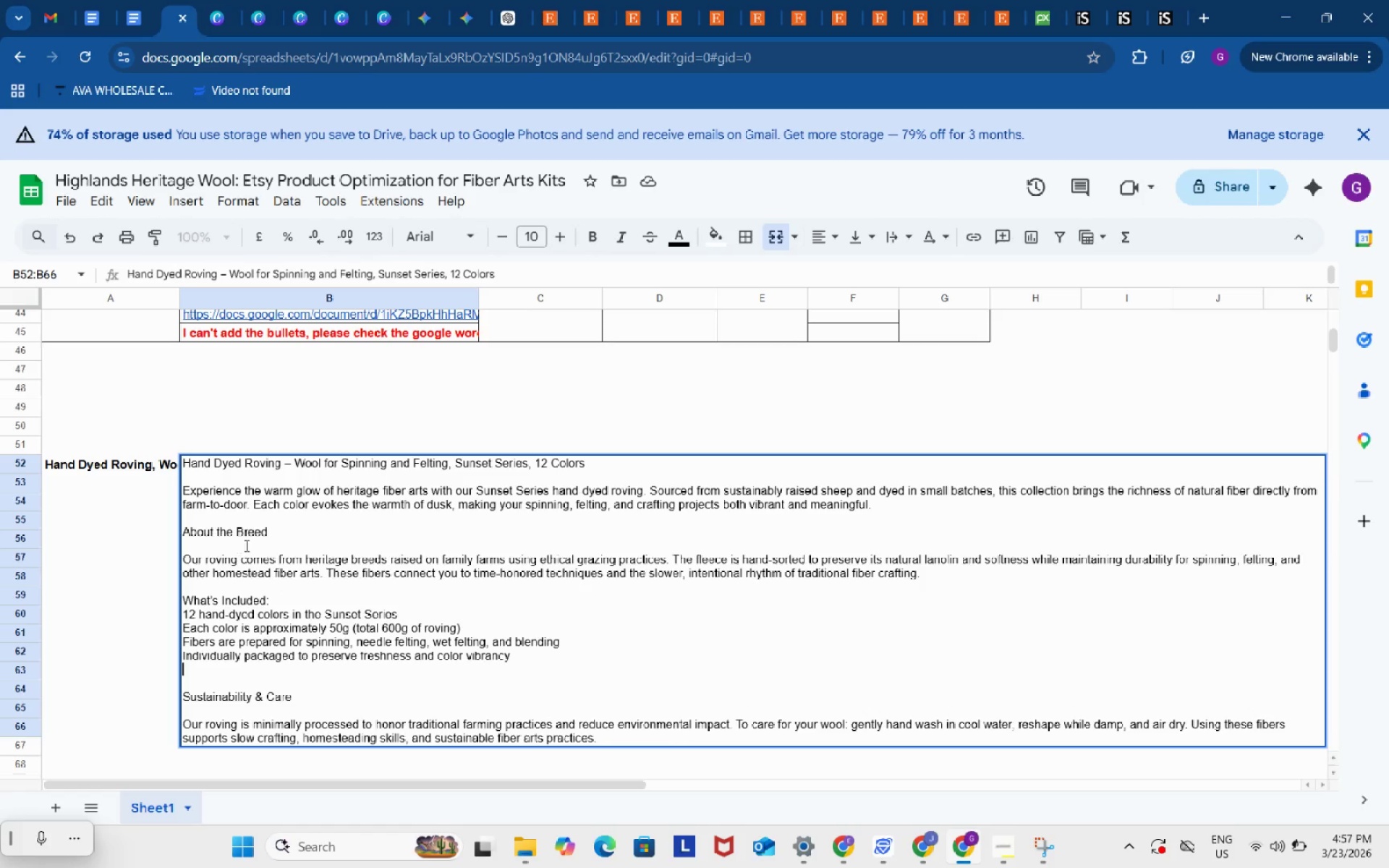 
left_click([253, 543])
 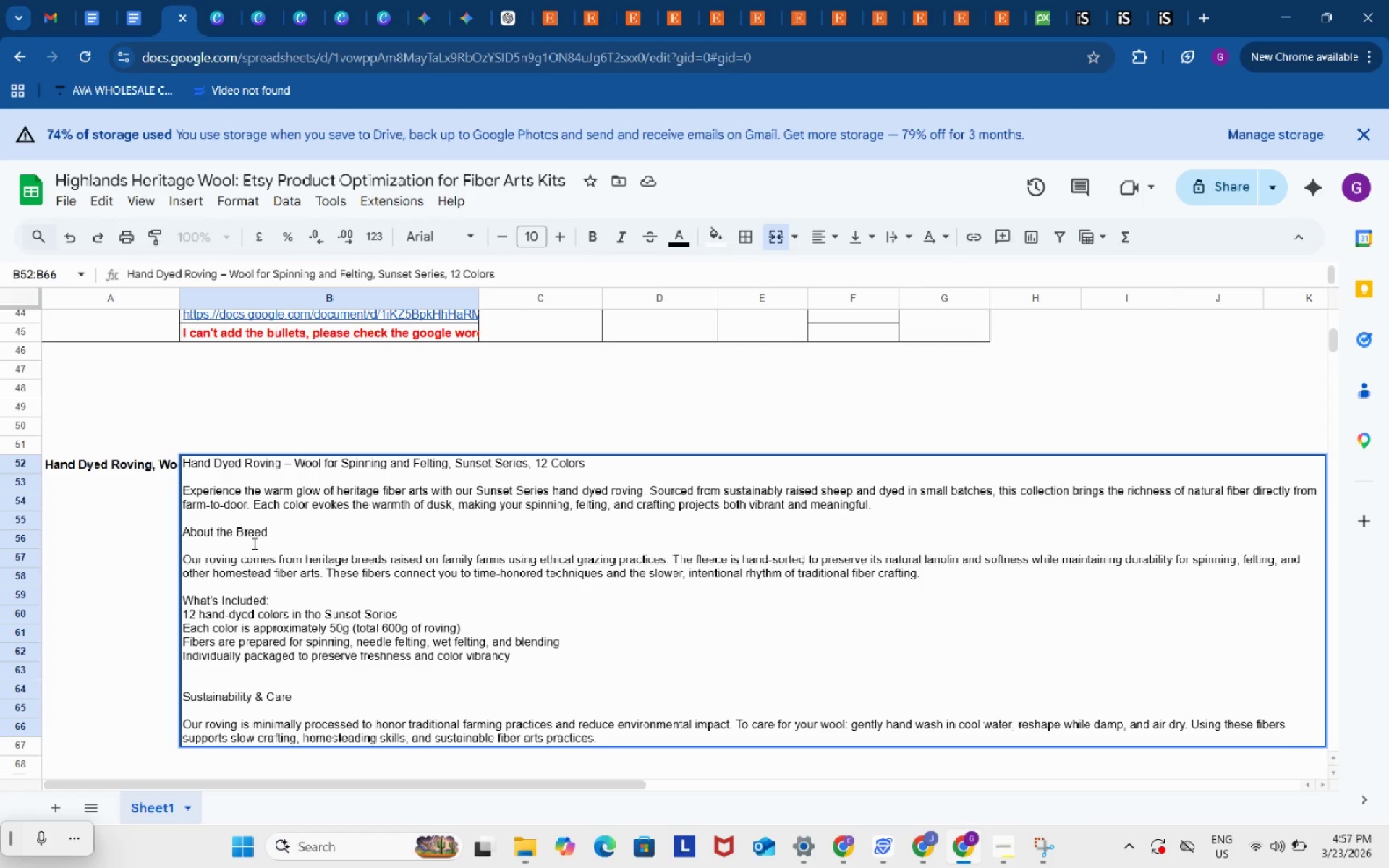 
key(Backspace)
 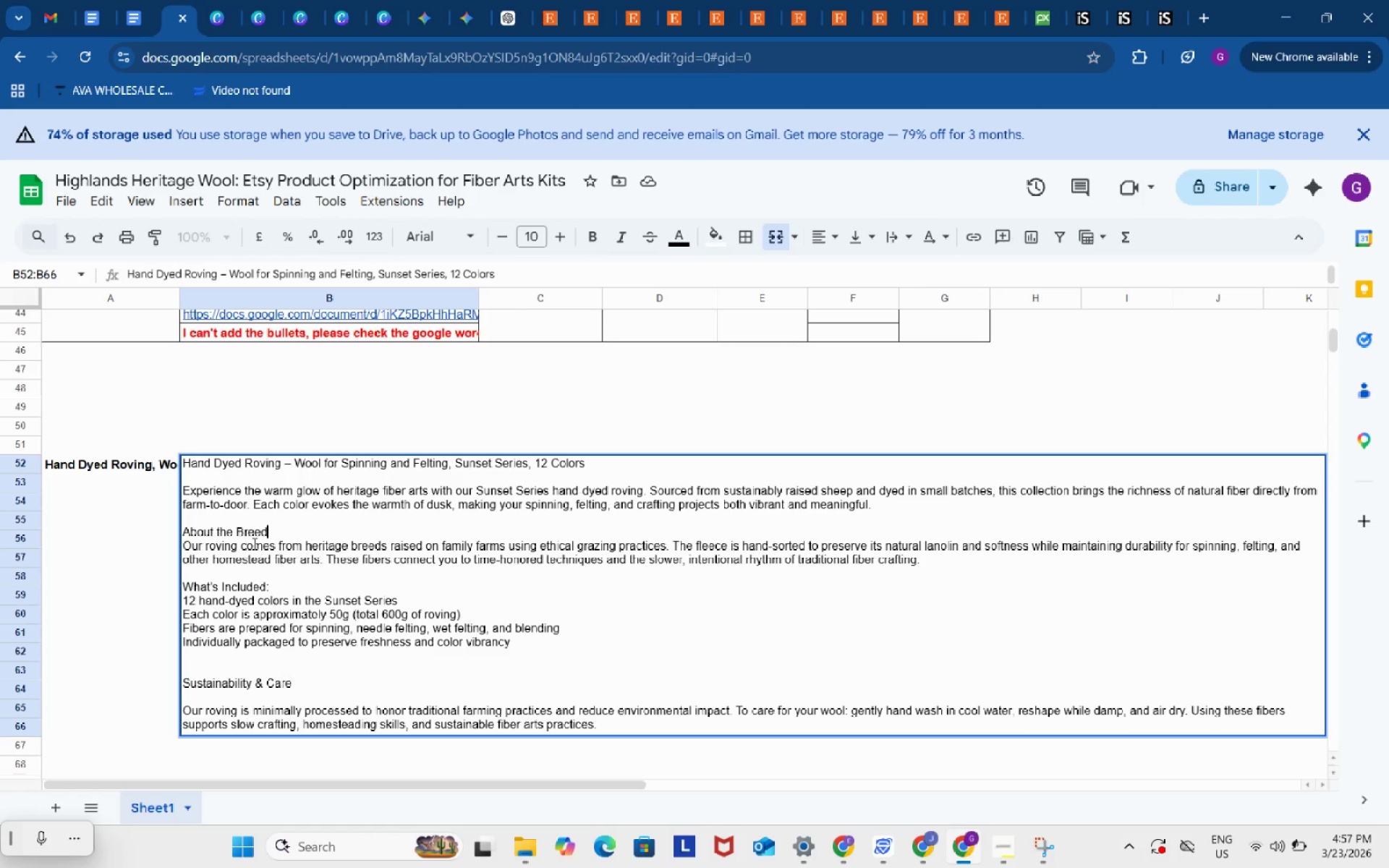 
key(Shift+ShiftRight)
 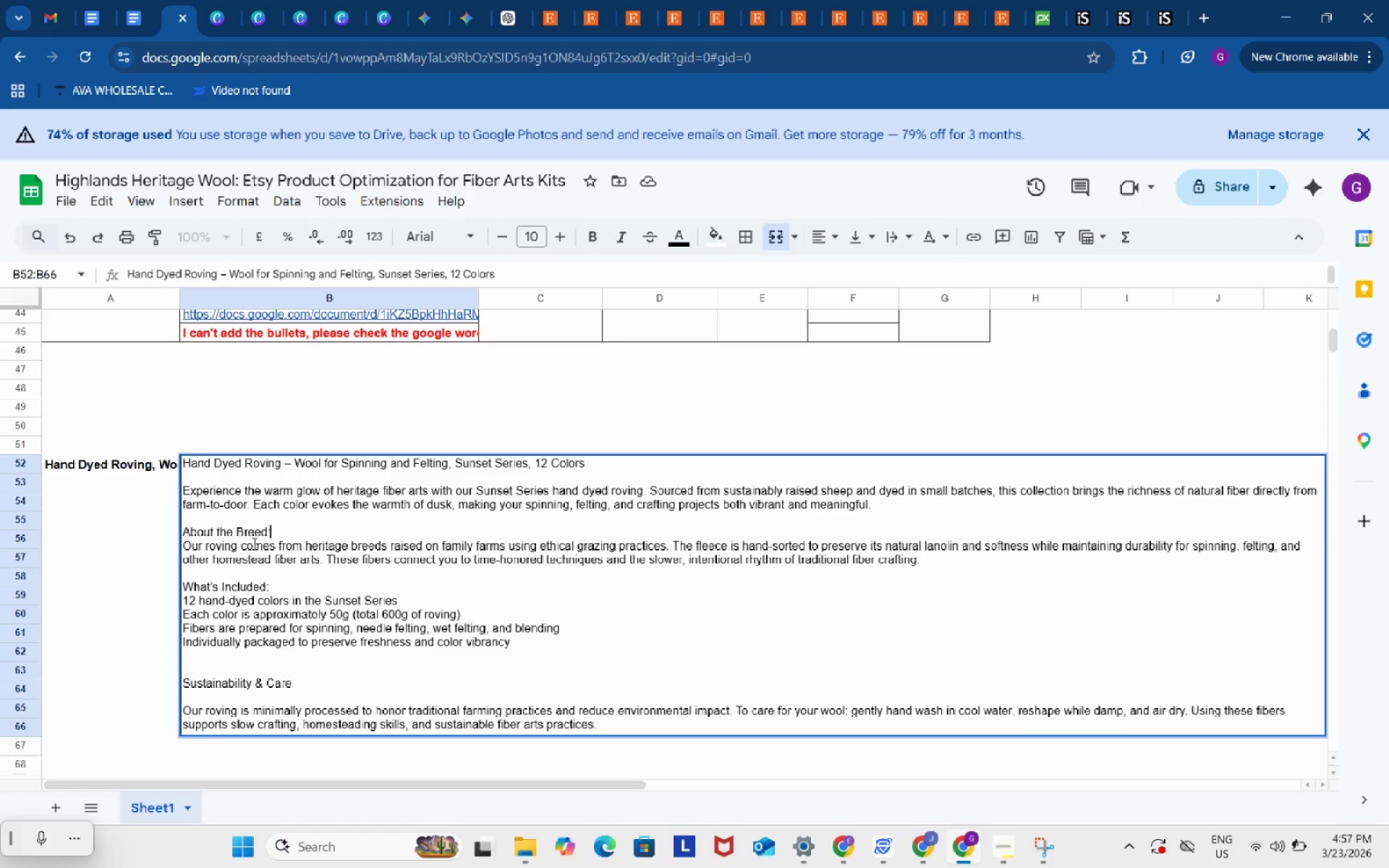 
key(Shift+Semicolon)
 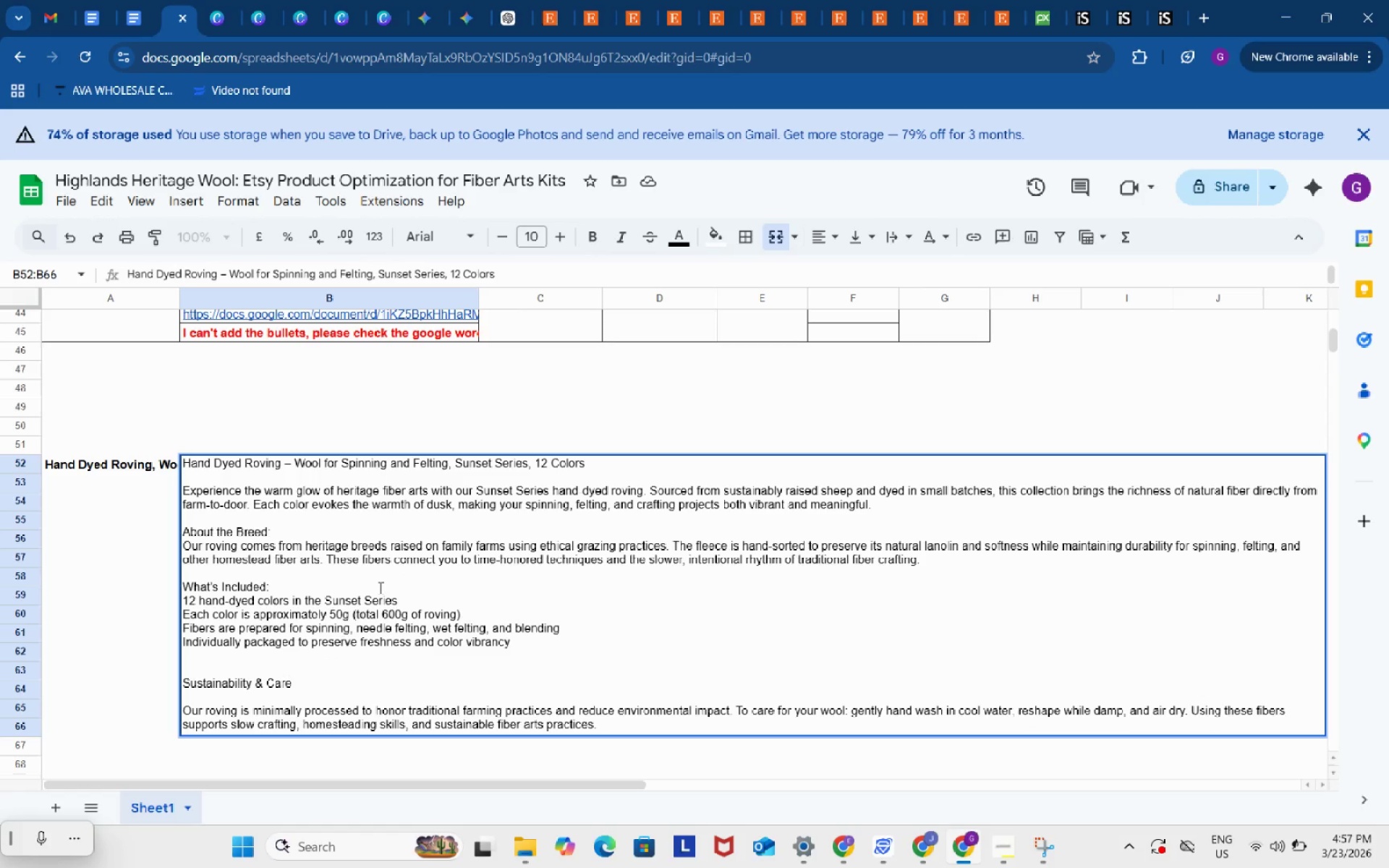 
scroll: coordinate [379, 587], scroll_direction: down, amount: 2.0
 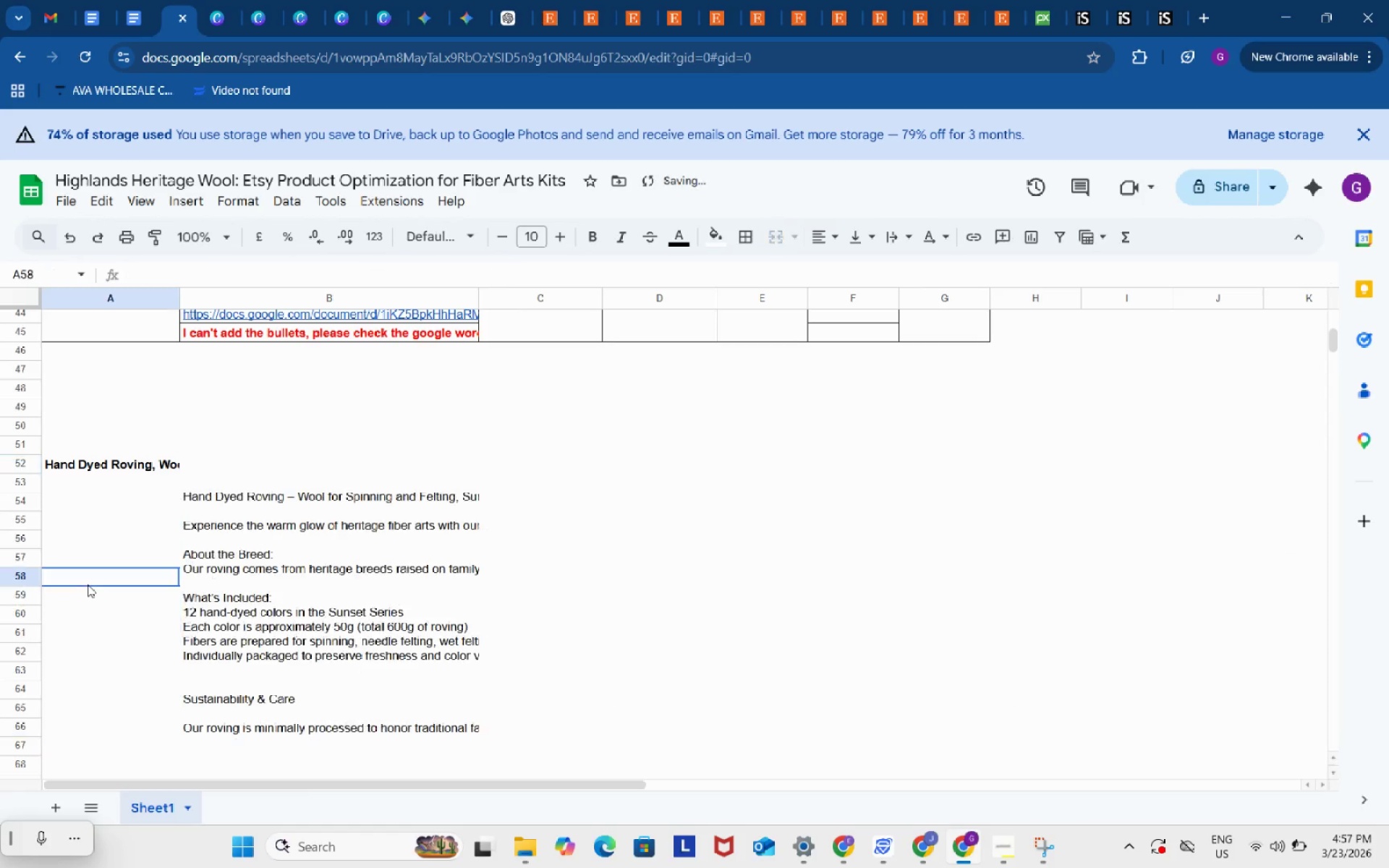 
left_click([88, 584])
 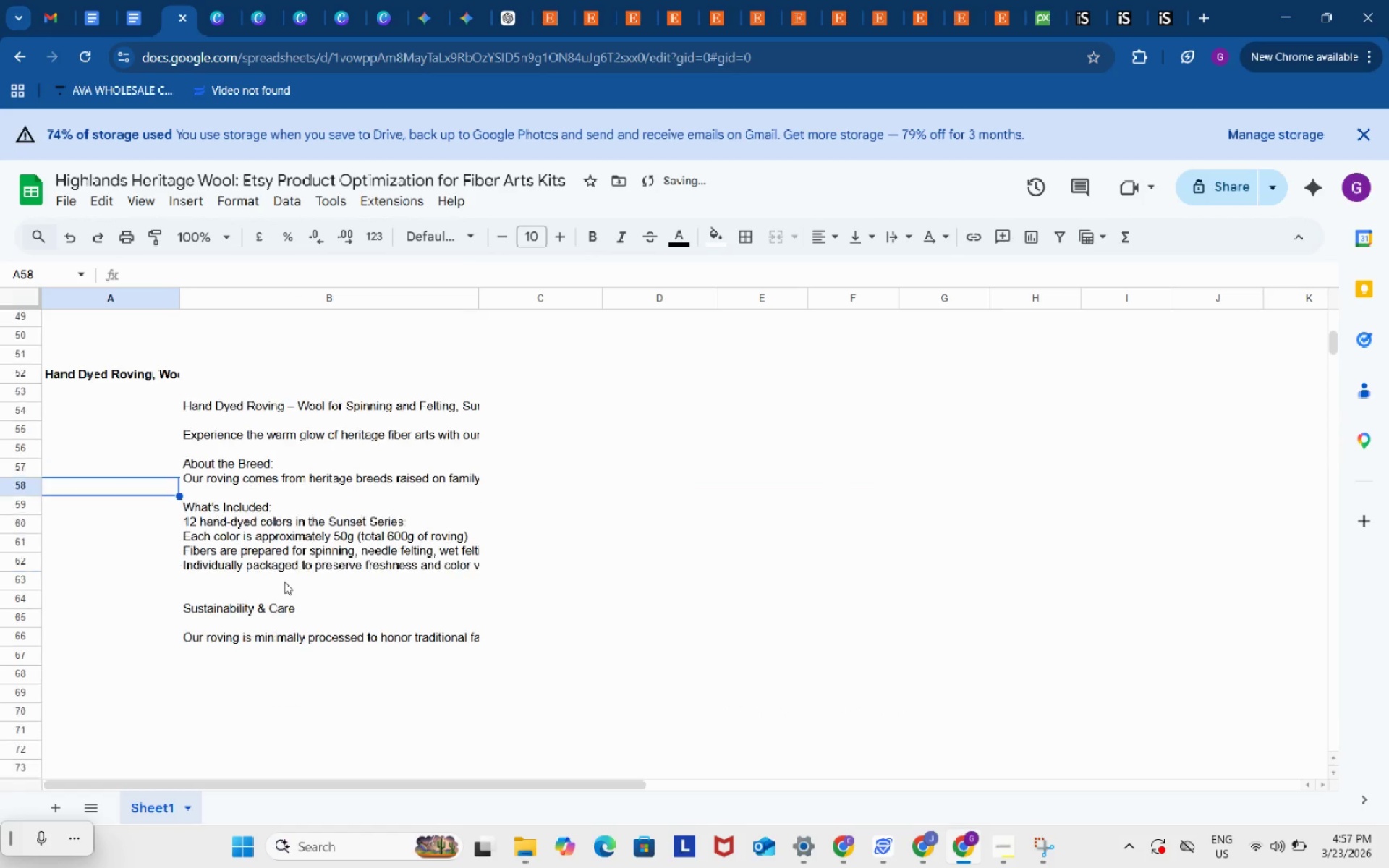 
left_click([282, 519])
 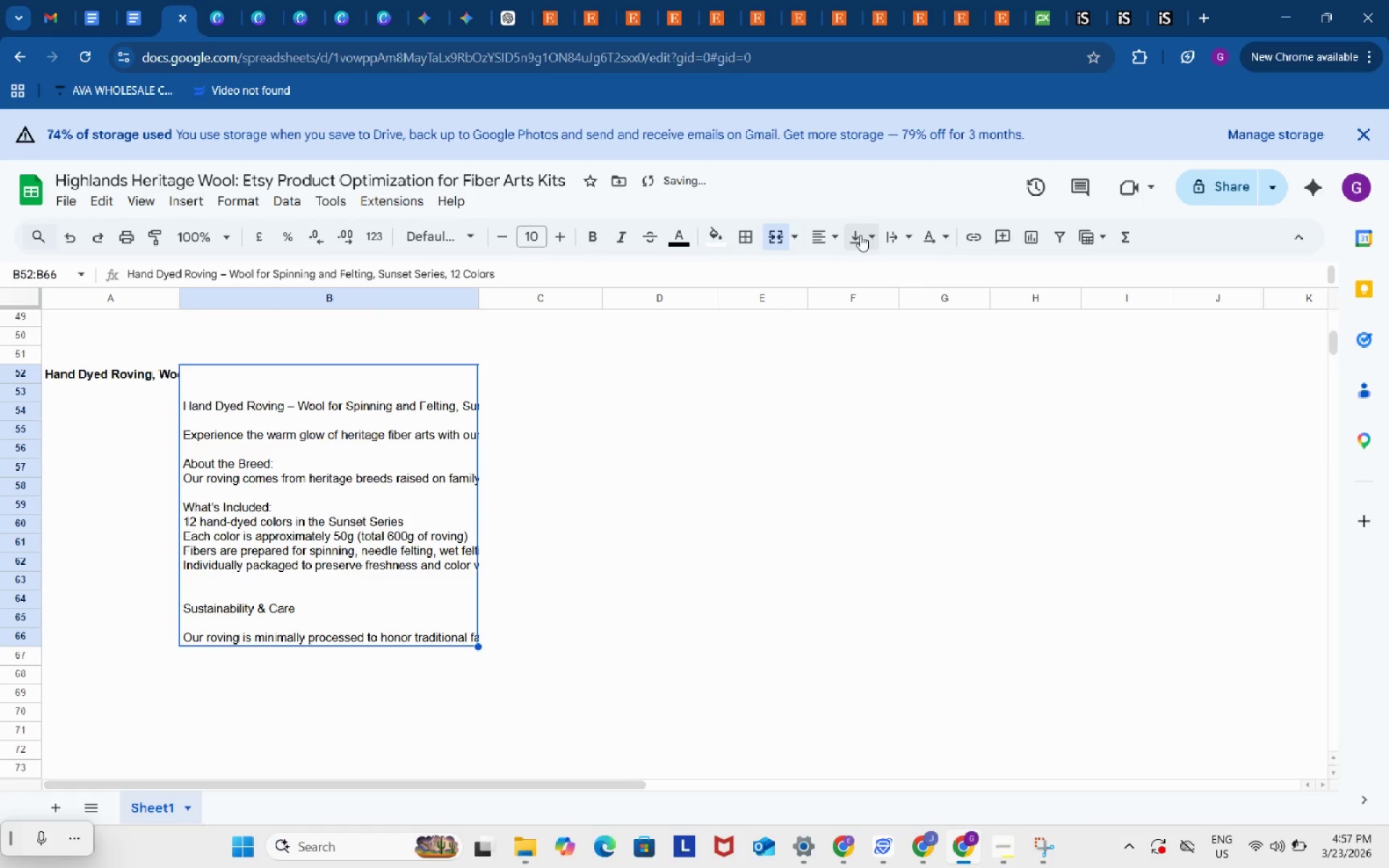 
scroll: coordinate [284, 582], scroll_direction: down, amount: 1.0
 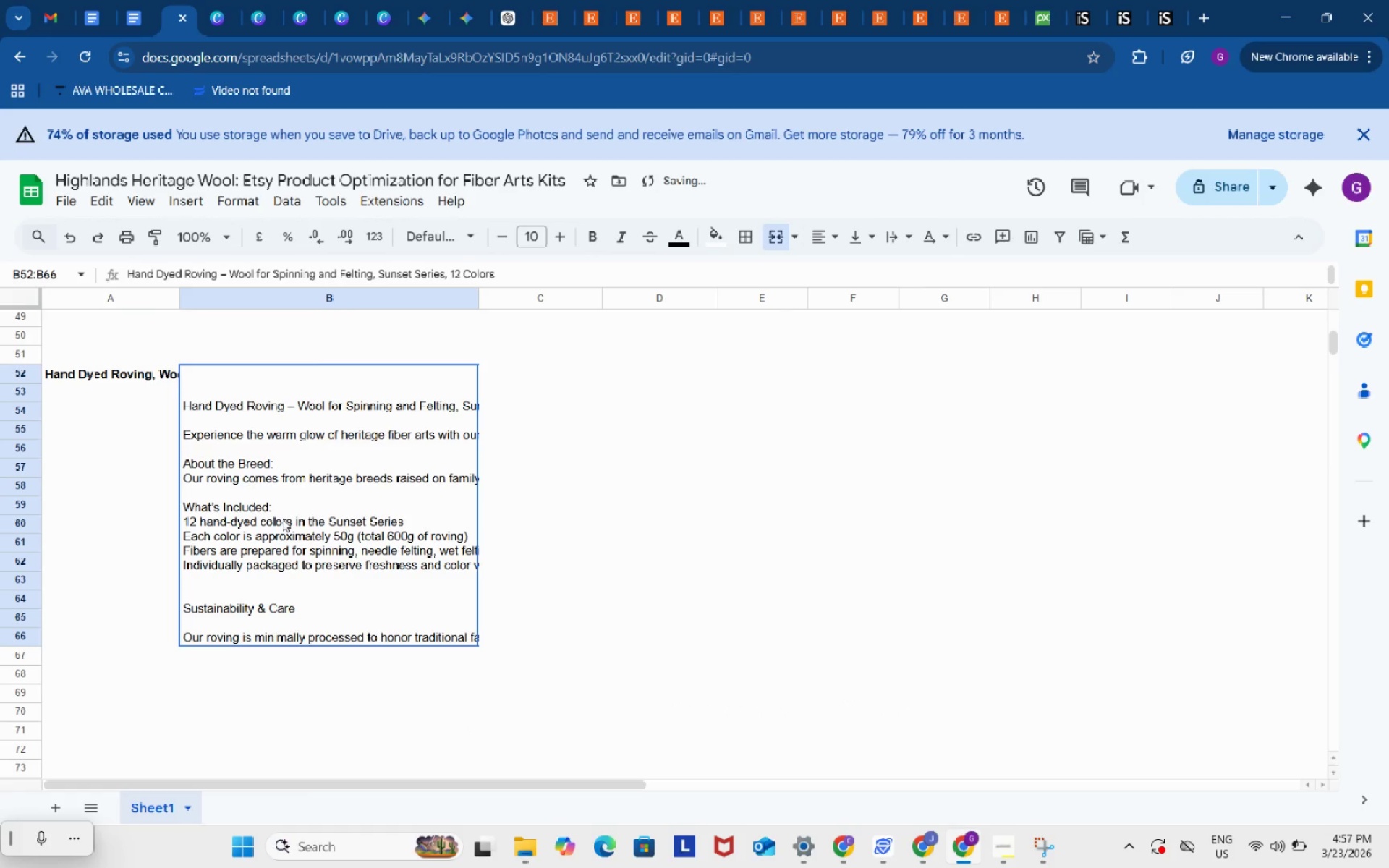 
left_click([860, 235])
 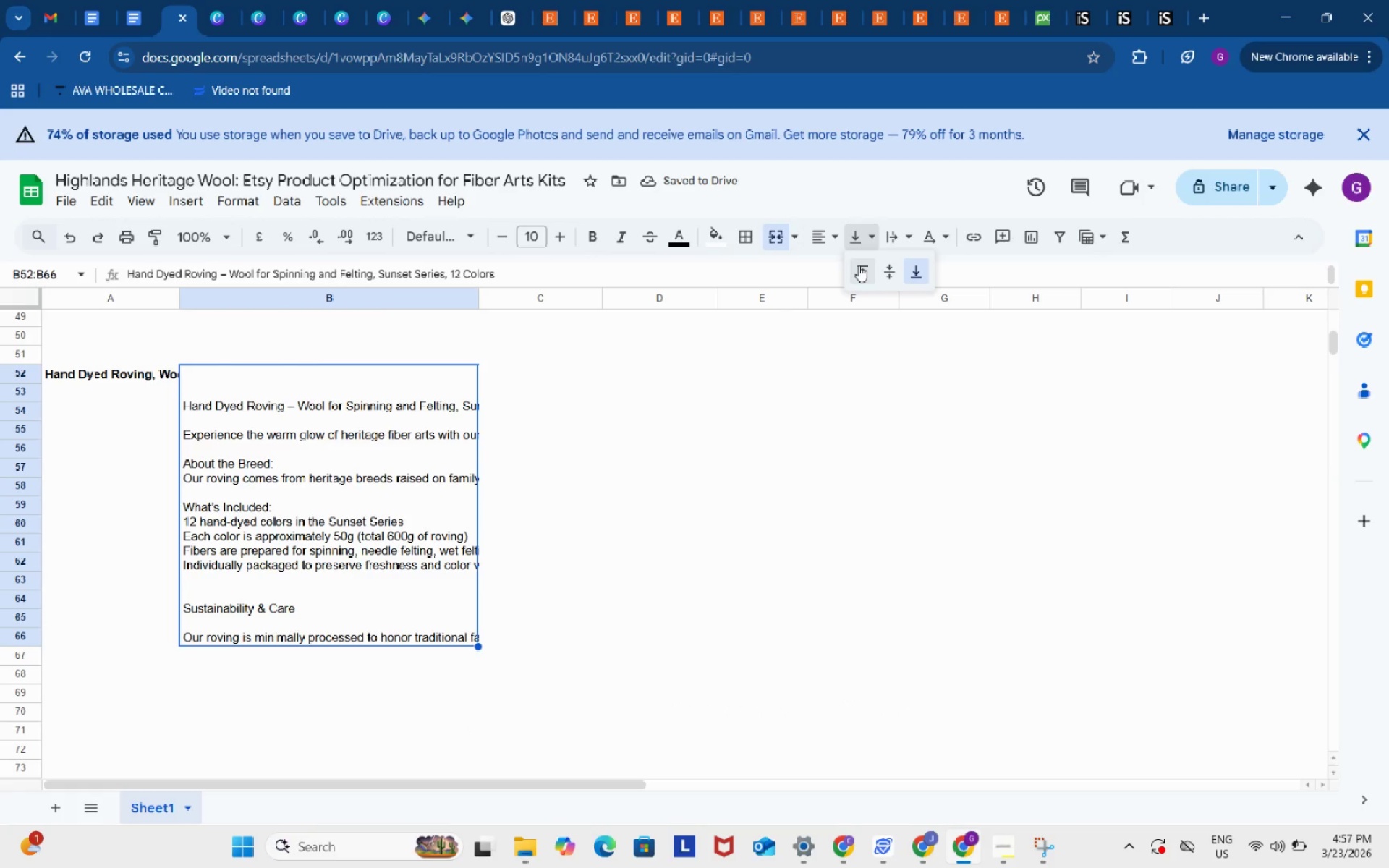 
left_click([859, 265])
 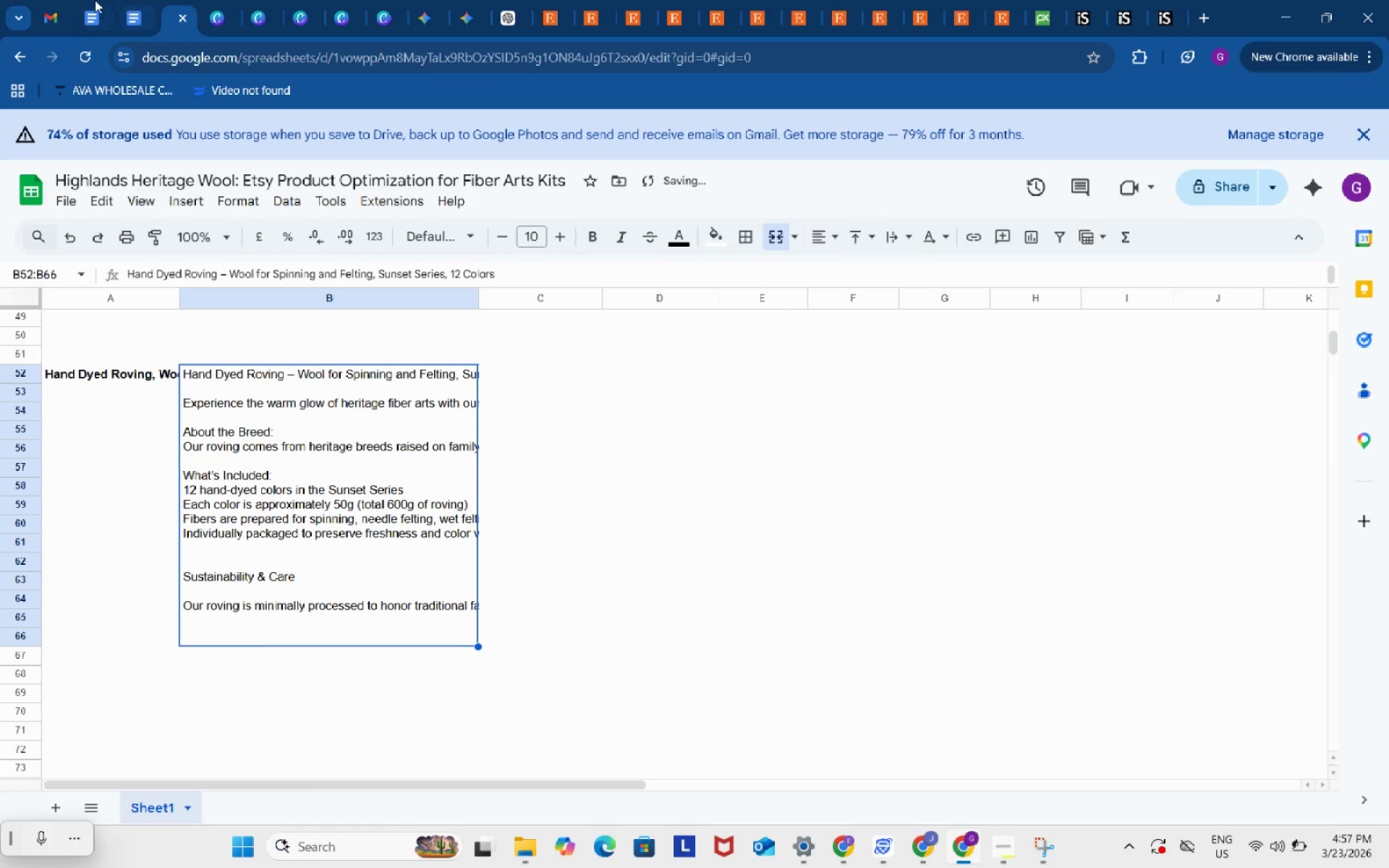 
left_click([85, 0])
 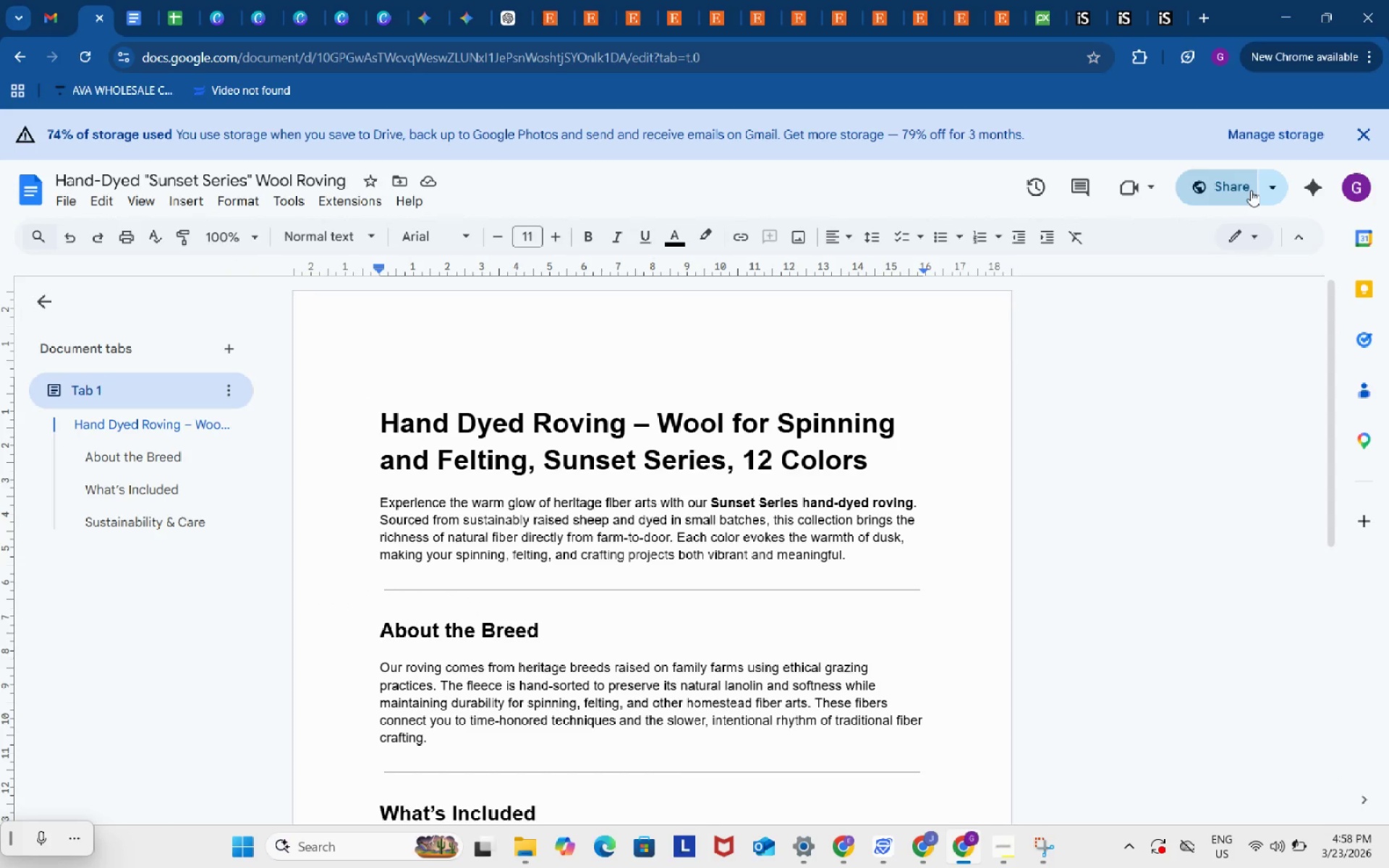 
left_click([1251, 190])
 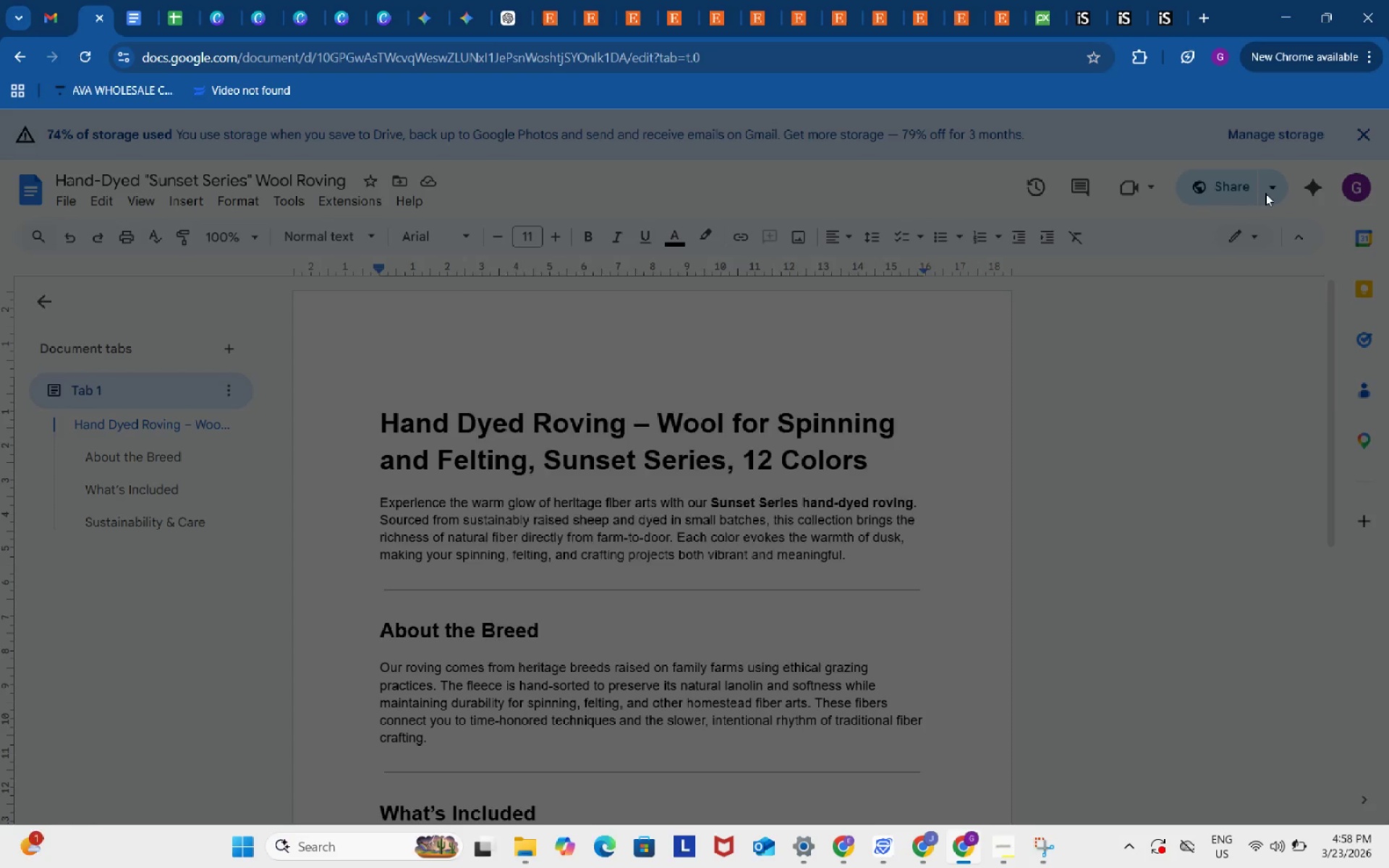 
left_click([1265, 193])
 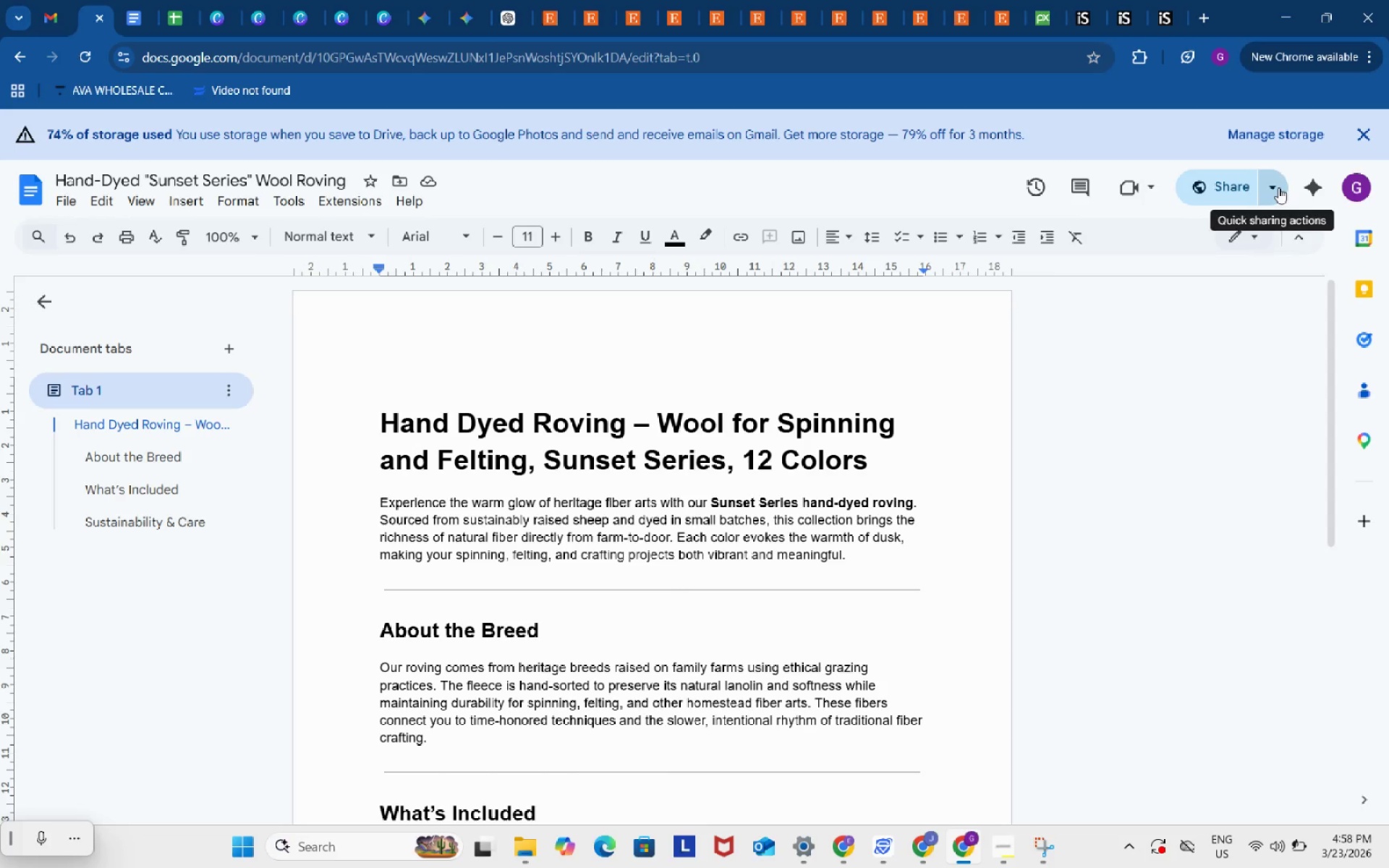 
left_click([1280, 187])
 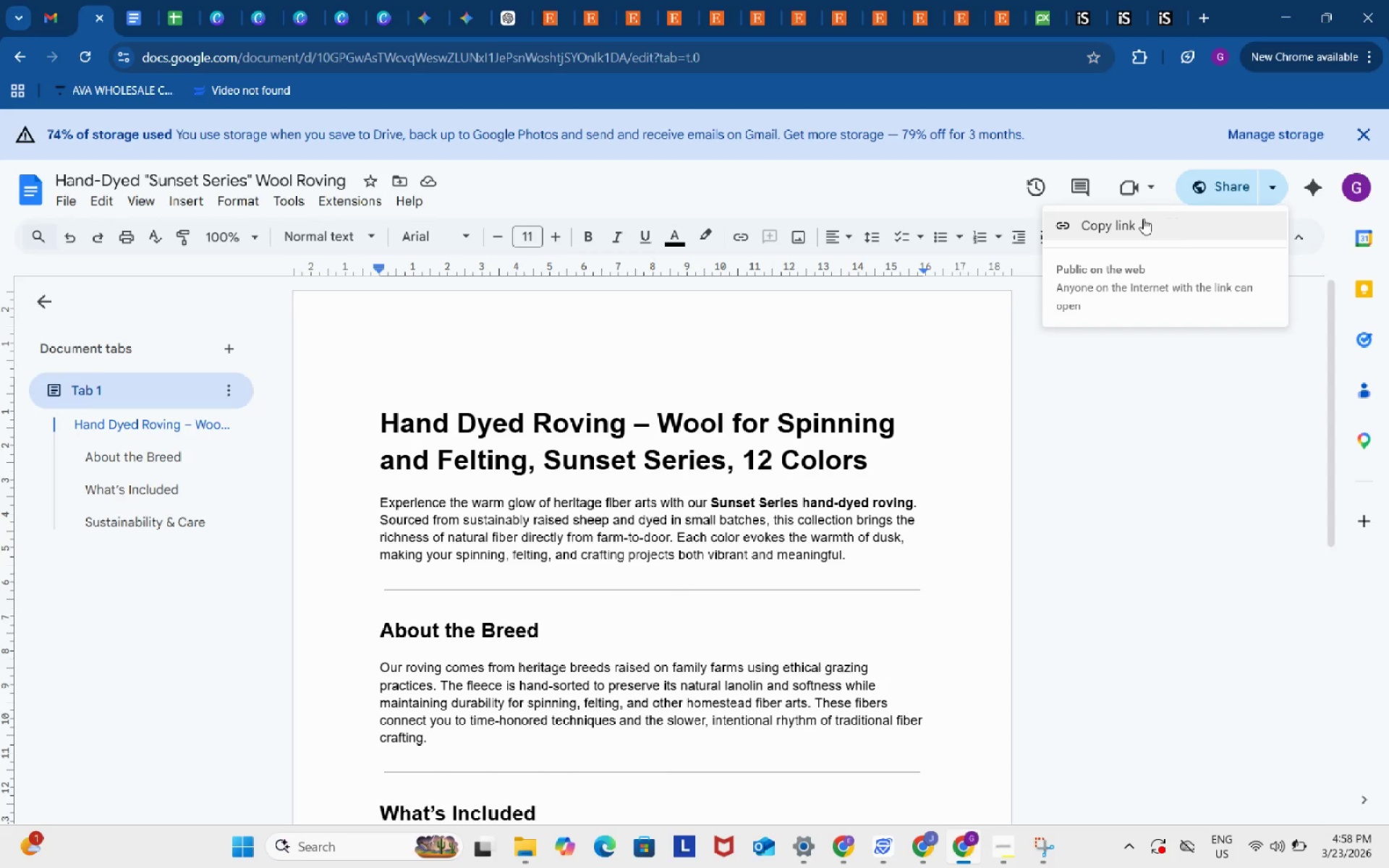 
left_click([1142, 218])
 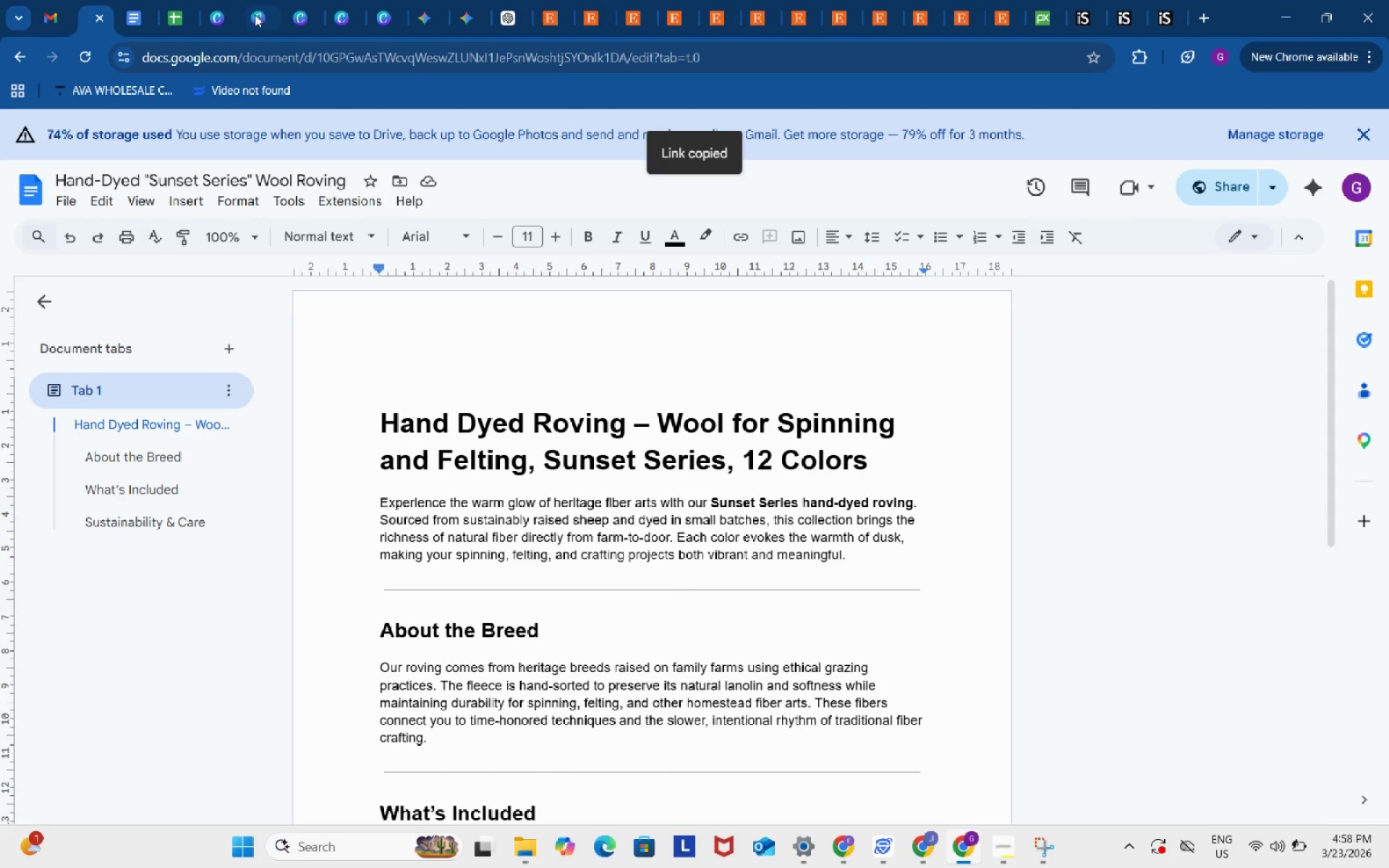 
left_click([171, 0])
 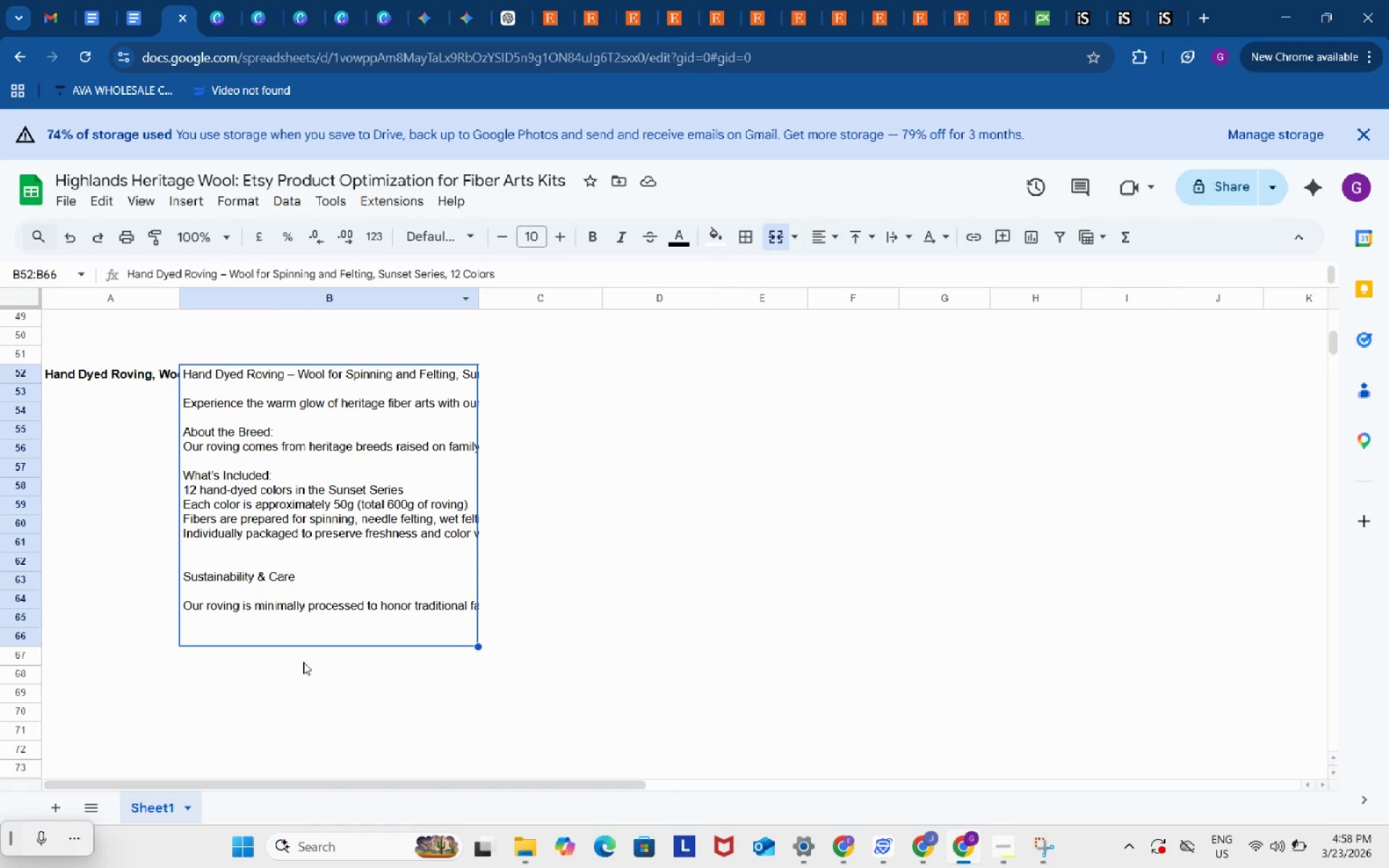 
left_click([302, 661])
 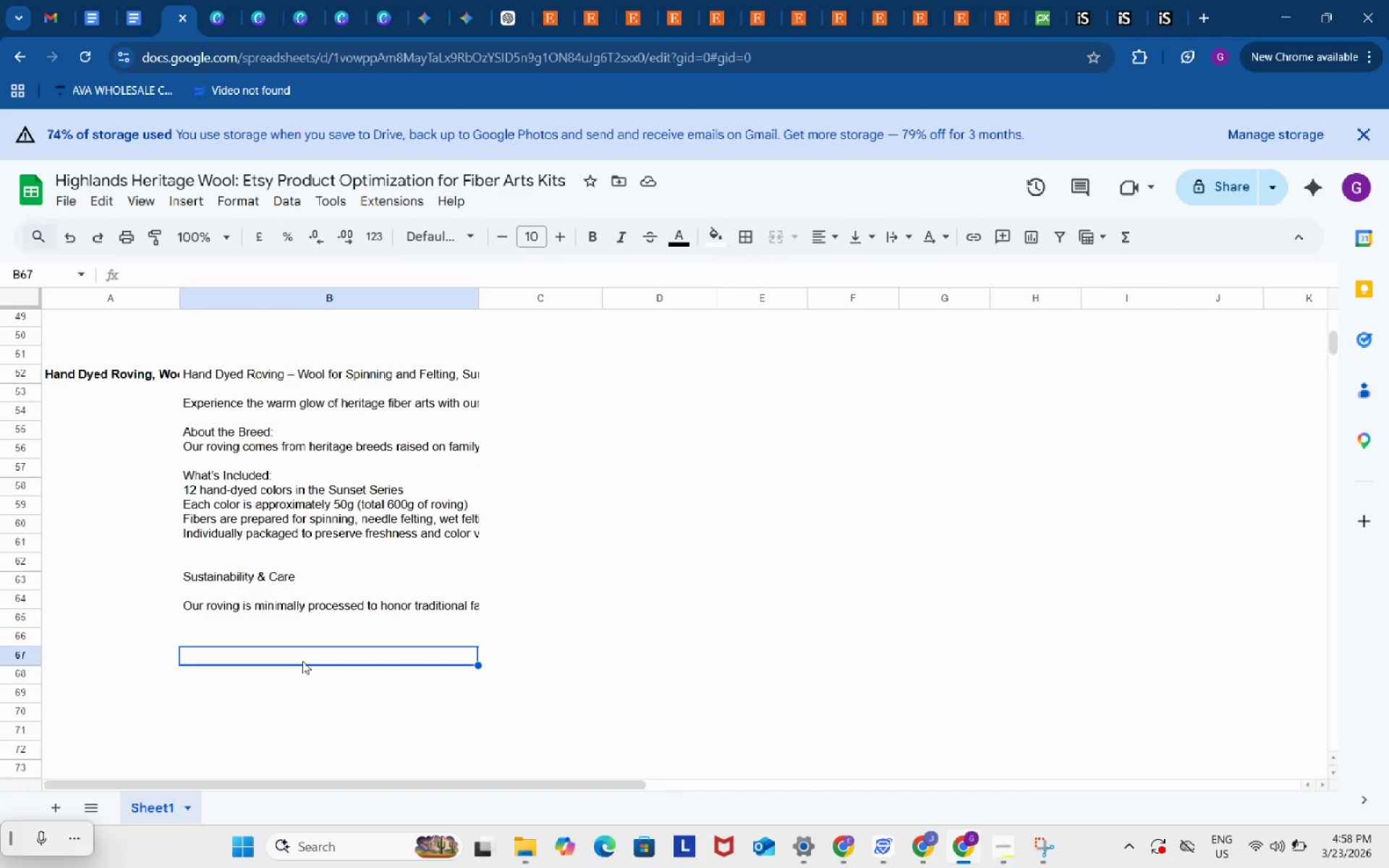 
double_click([302, 661])
 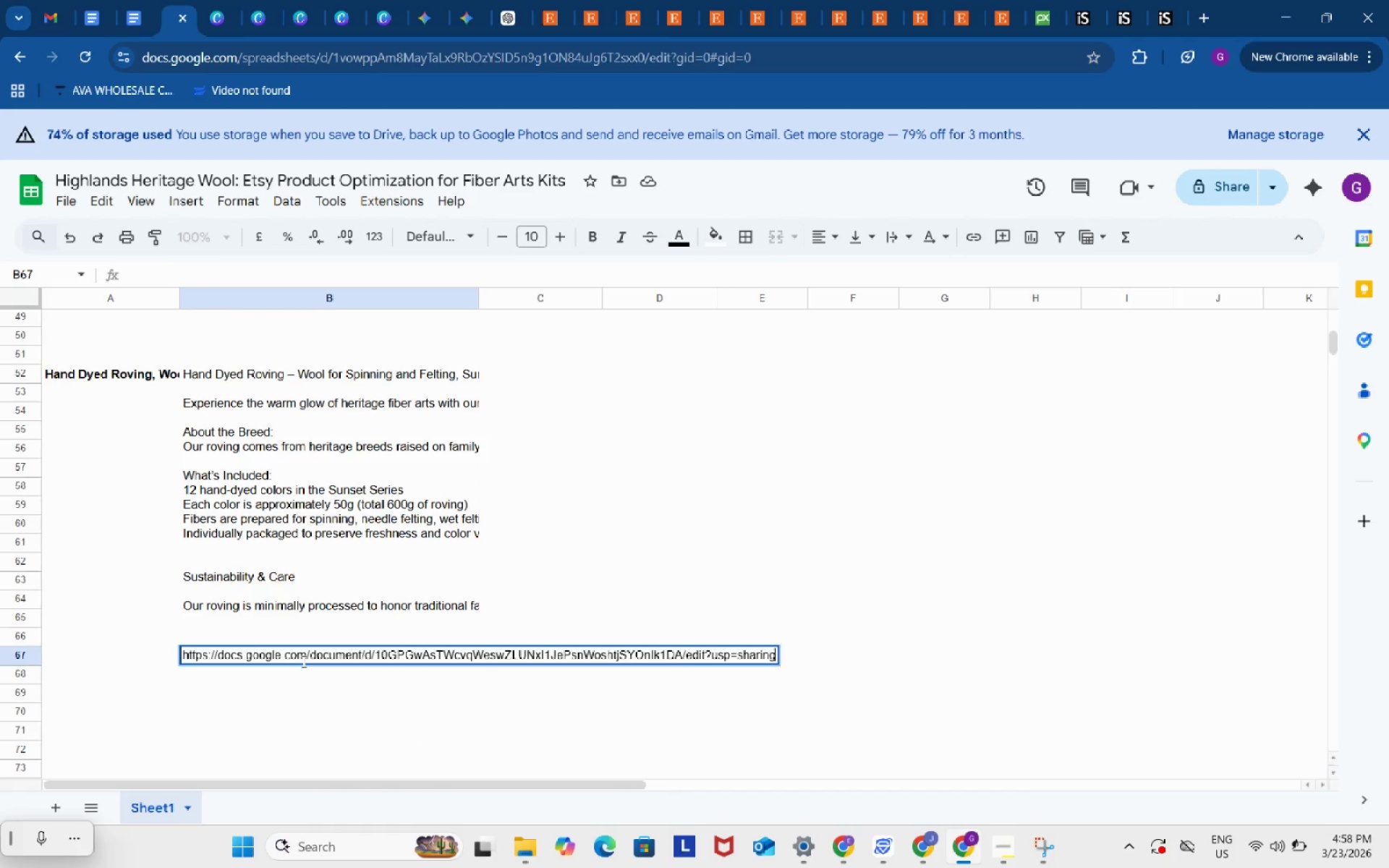 
key(Control+ControlLeft)
 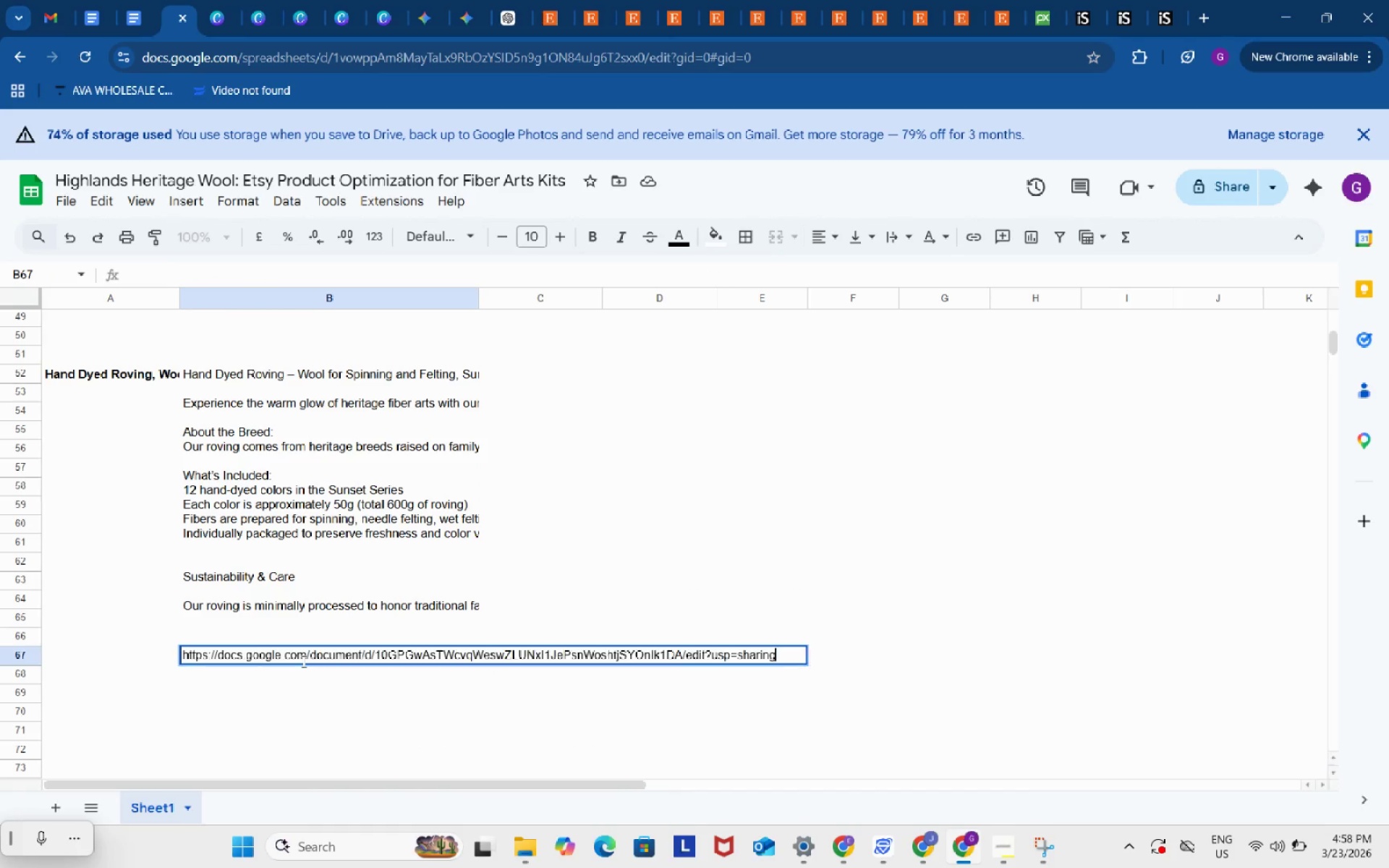 
key(Control+V)
 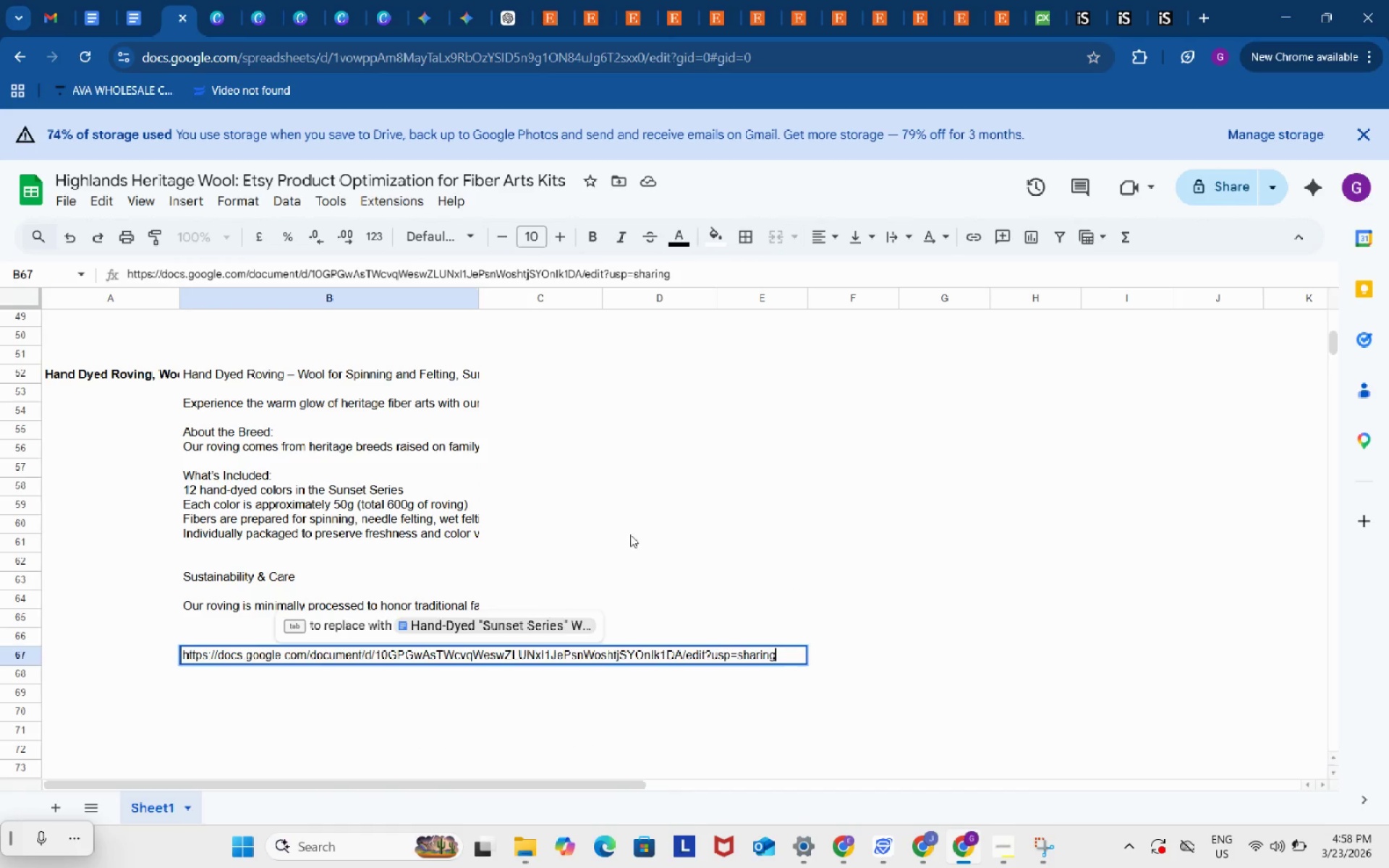 
left_click([630, 535])
 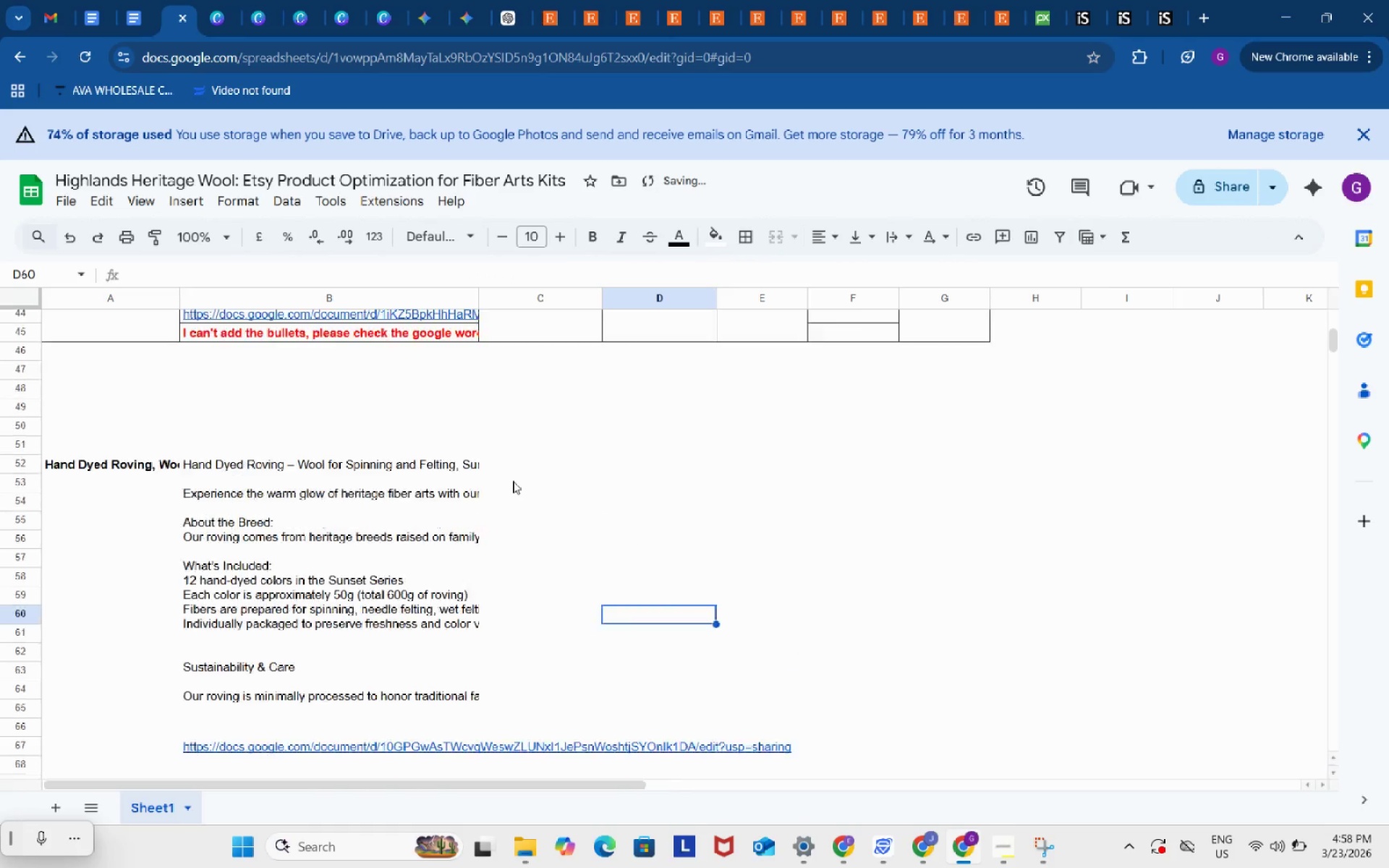 
scroll: coordinate [513, 481], scroll_direction: up, amount: 2.0
 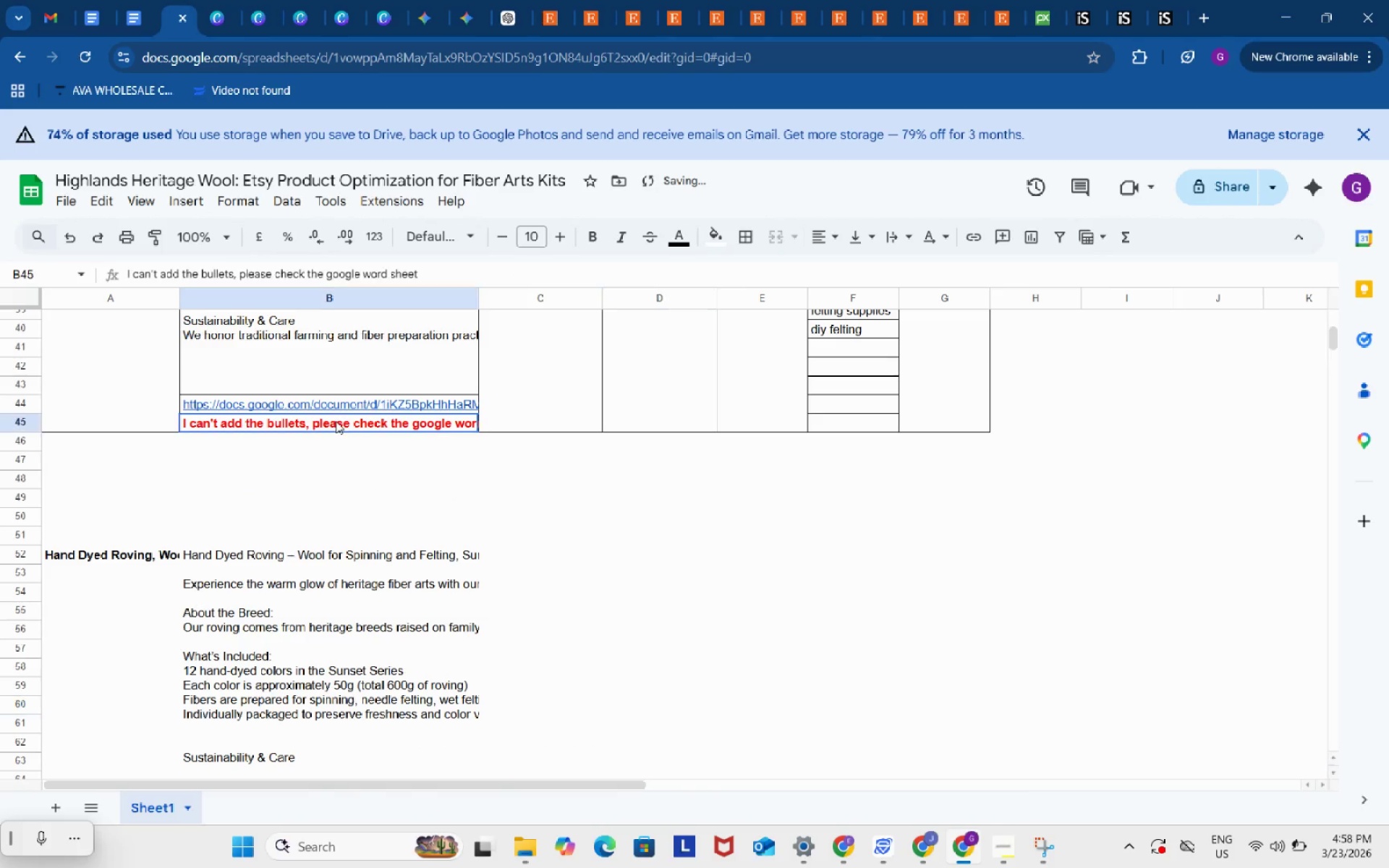 
left_click([336, 421])
 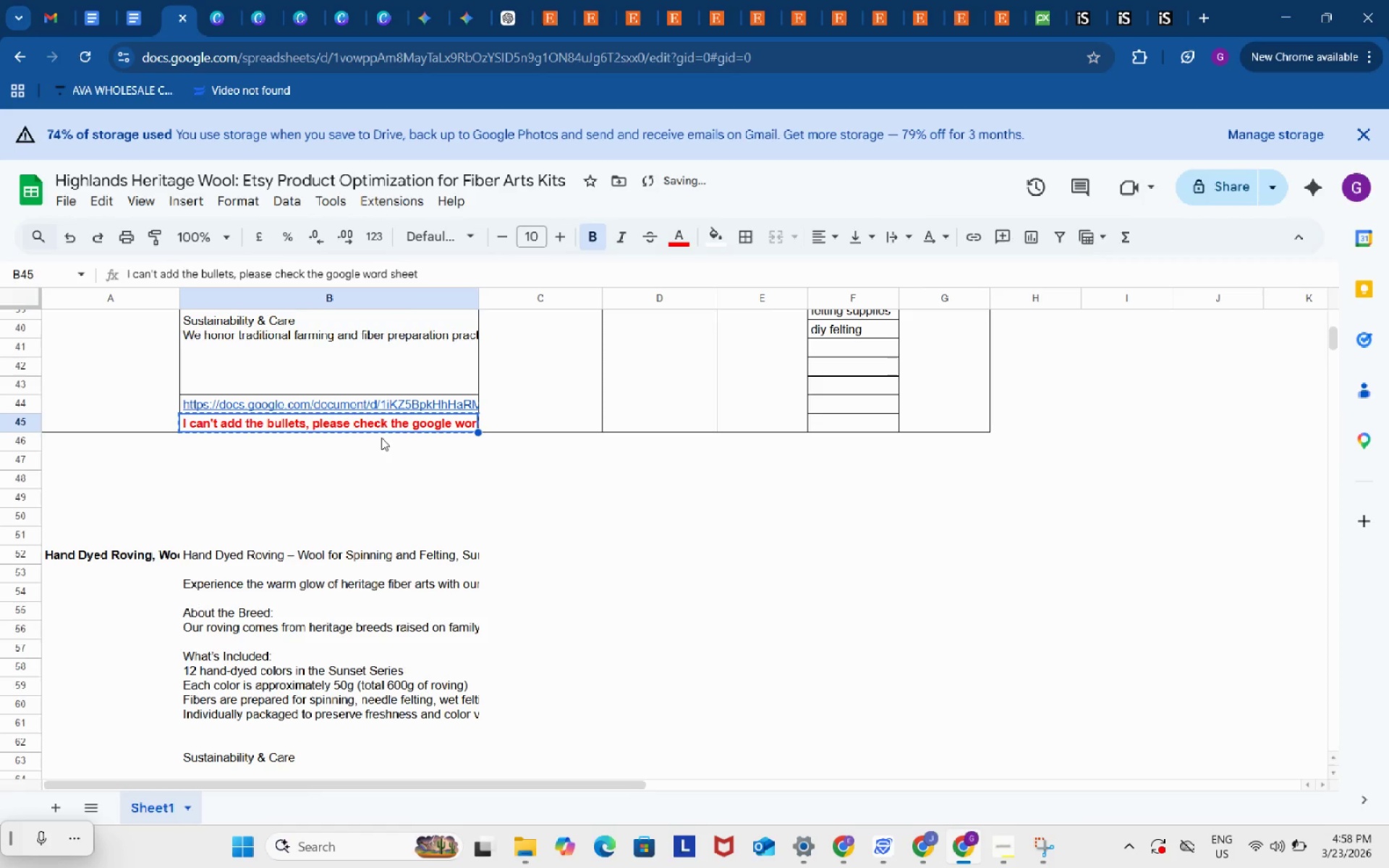 
key(Control+C)
 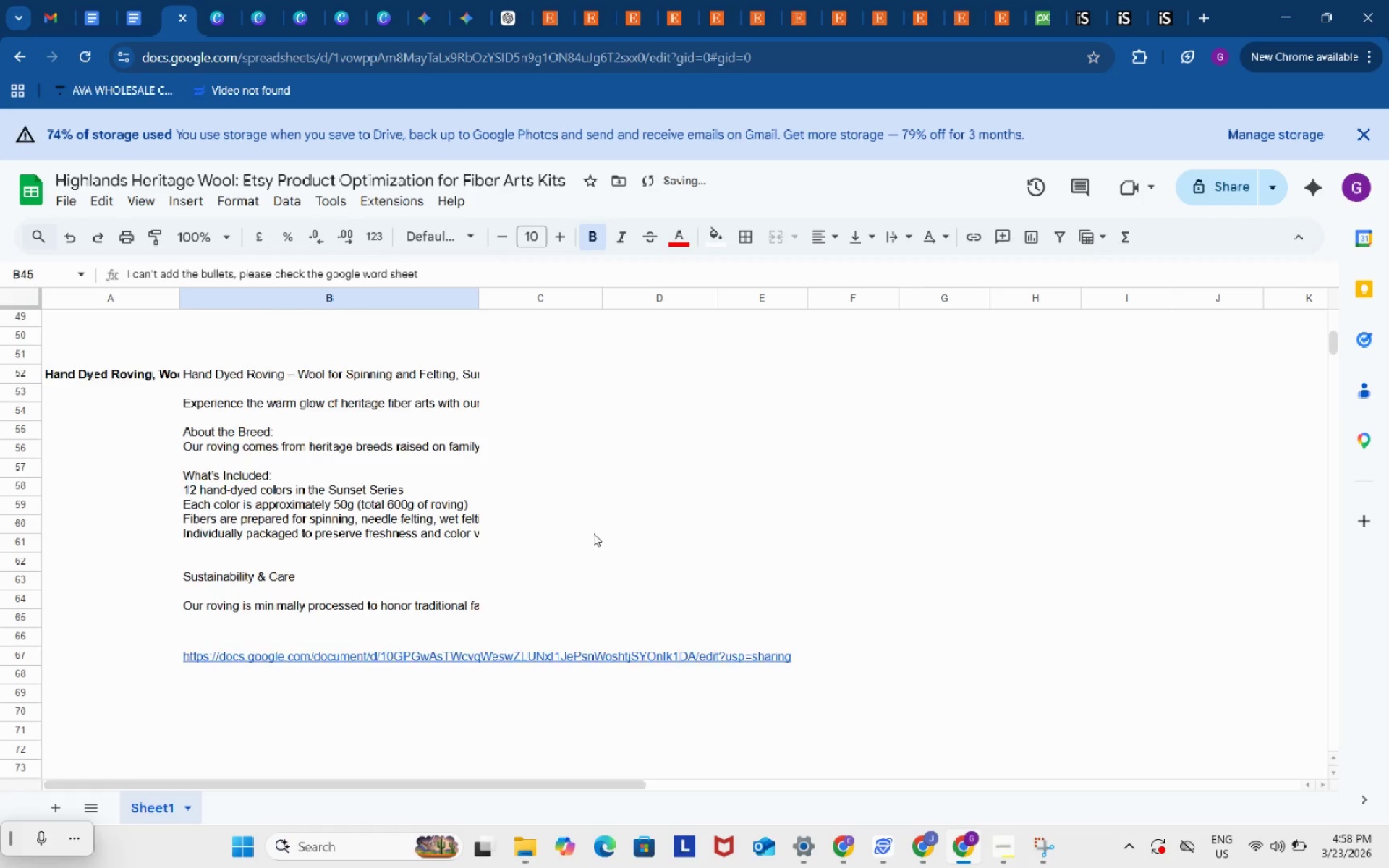 
scroll: coordinate [593, 533], scroll_direction: down, amount: 3.0
 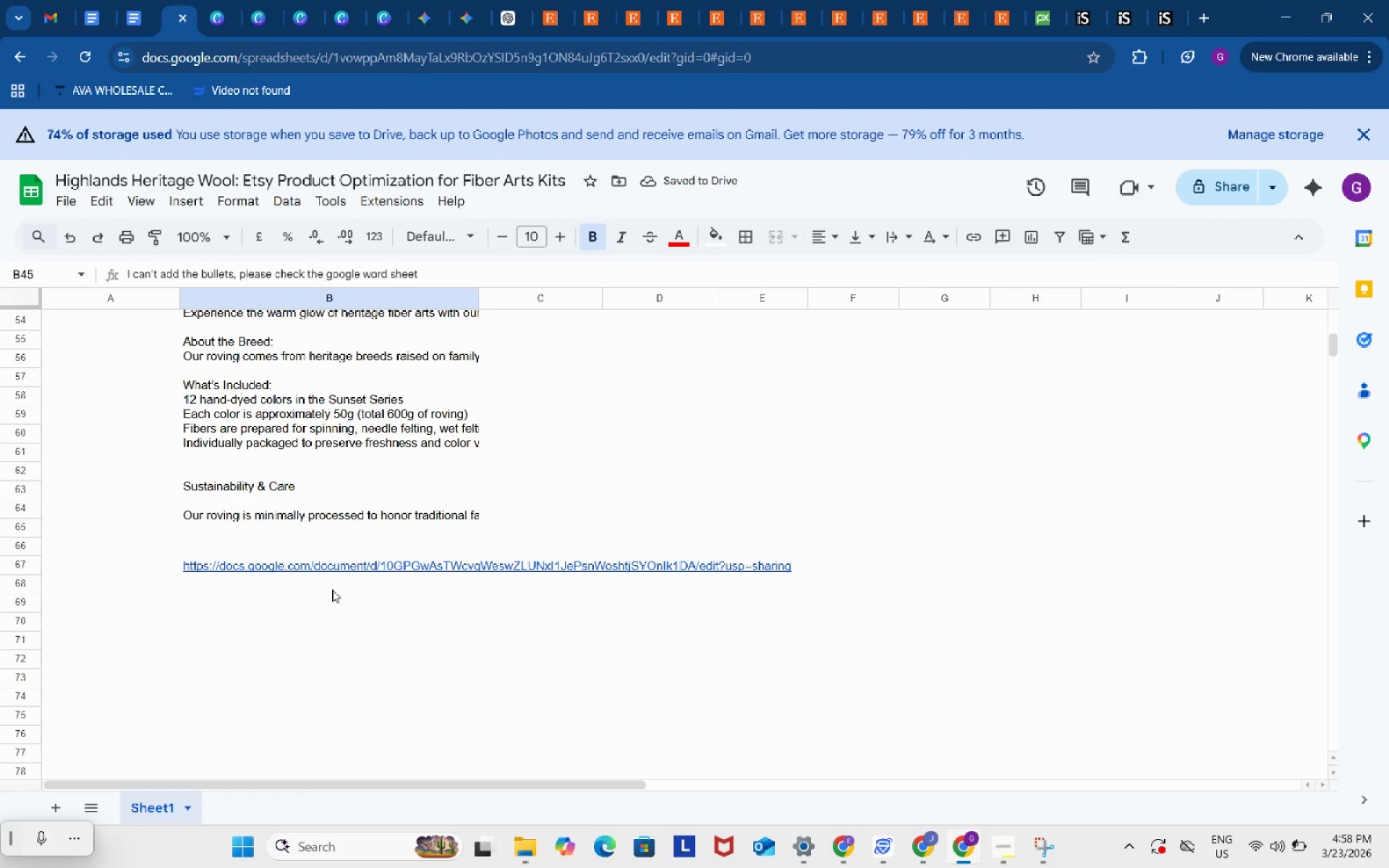 
left_click([332, 590])
 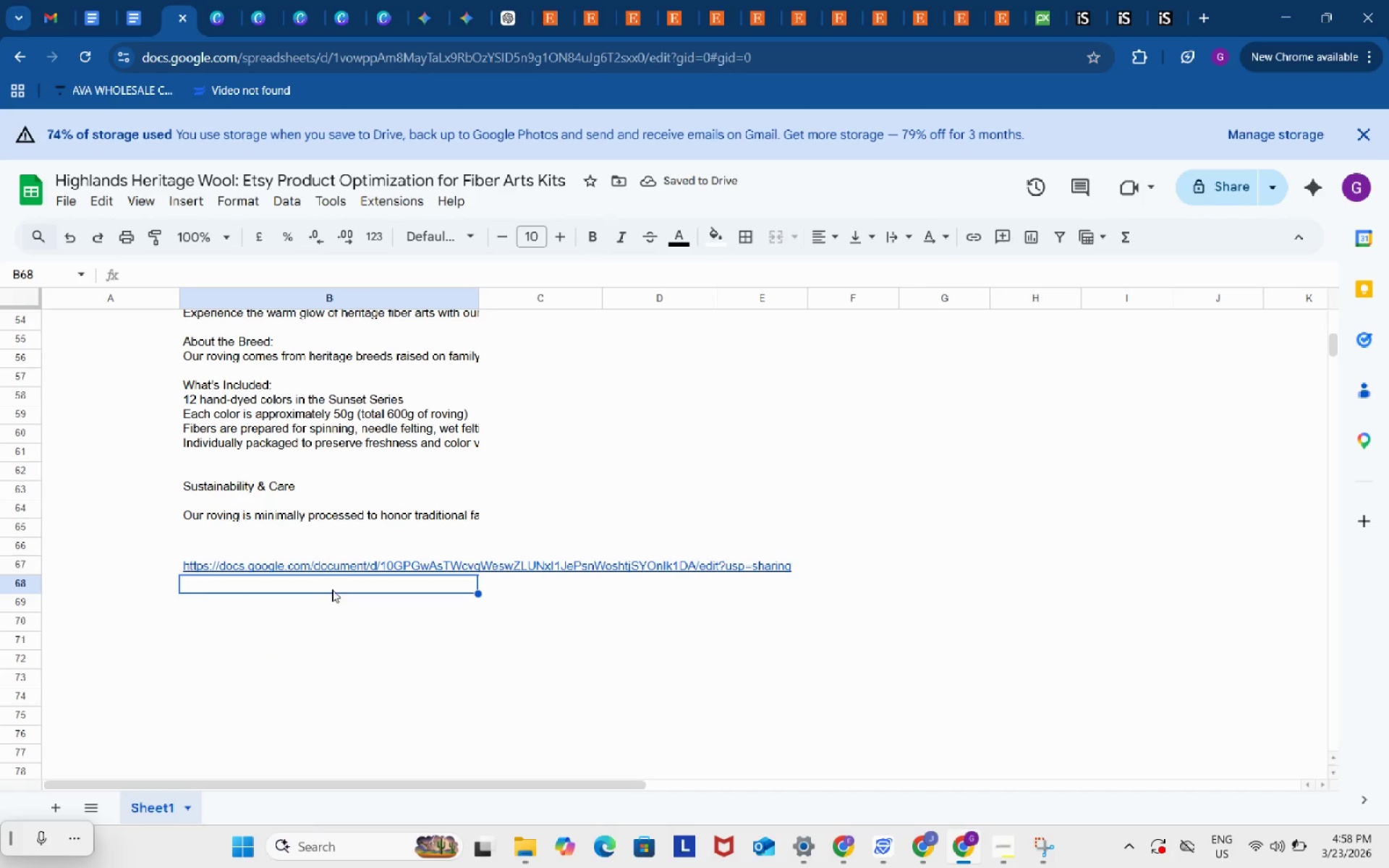 
key(Control+ControlLeft)
 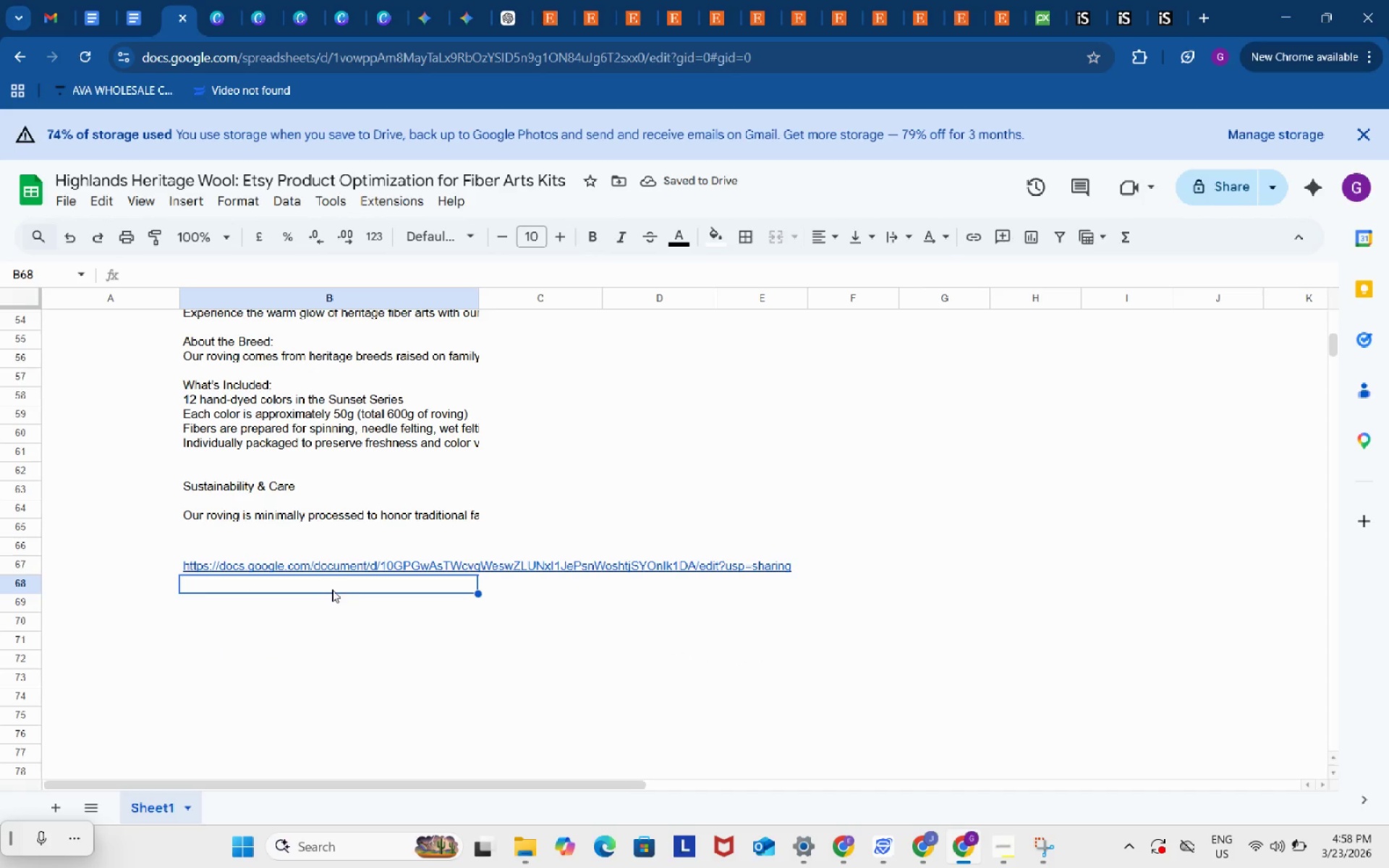 
key(Control+V)
 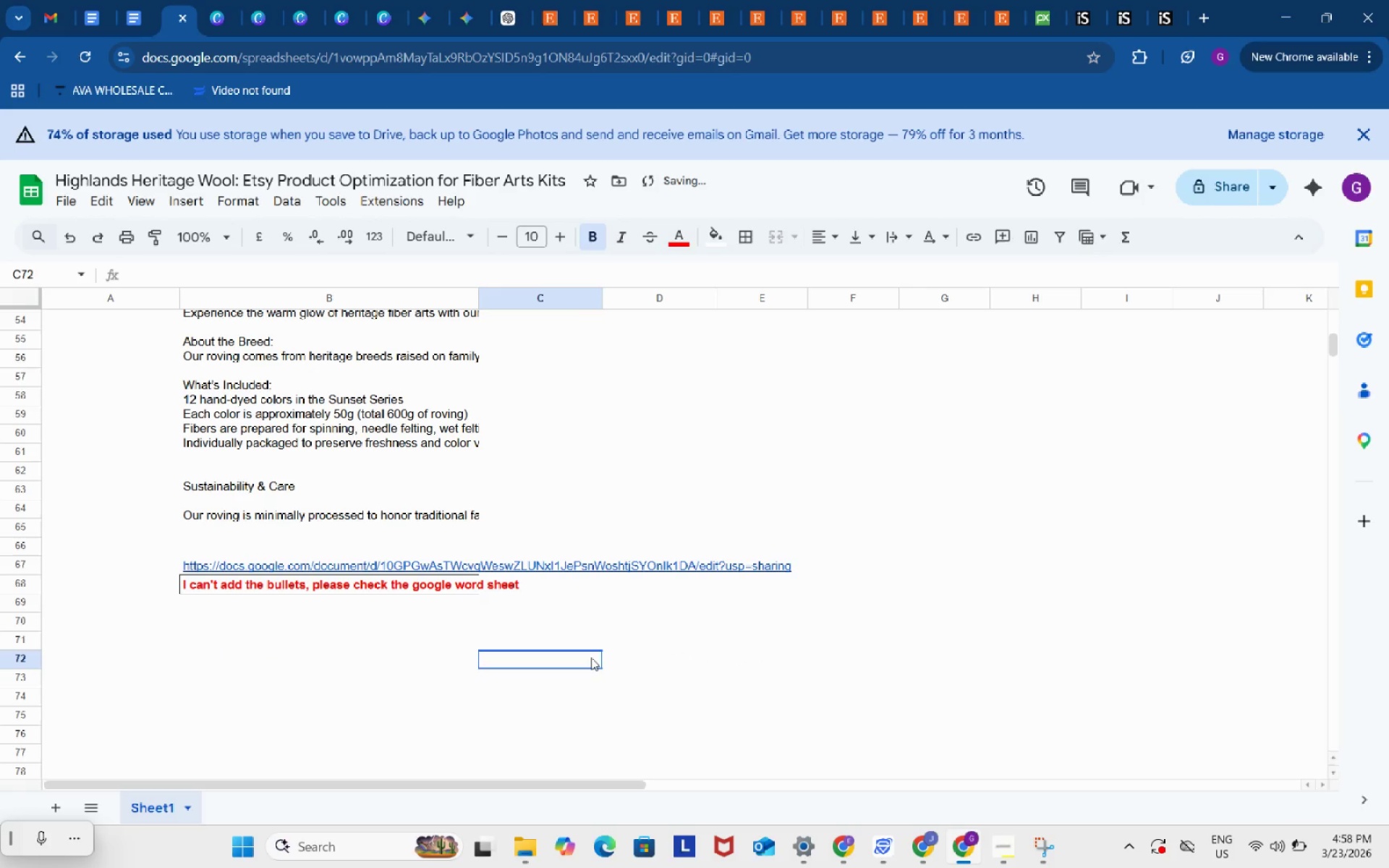 
left_click([591, 658])
 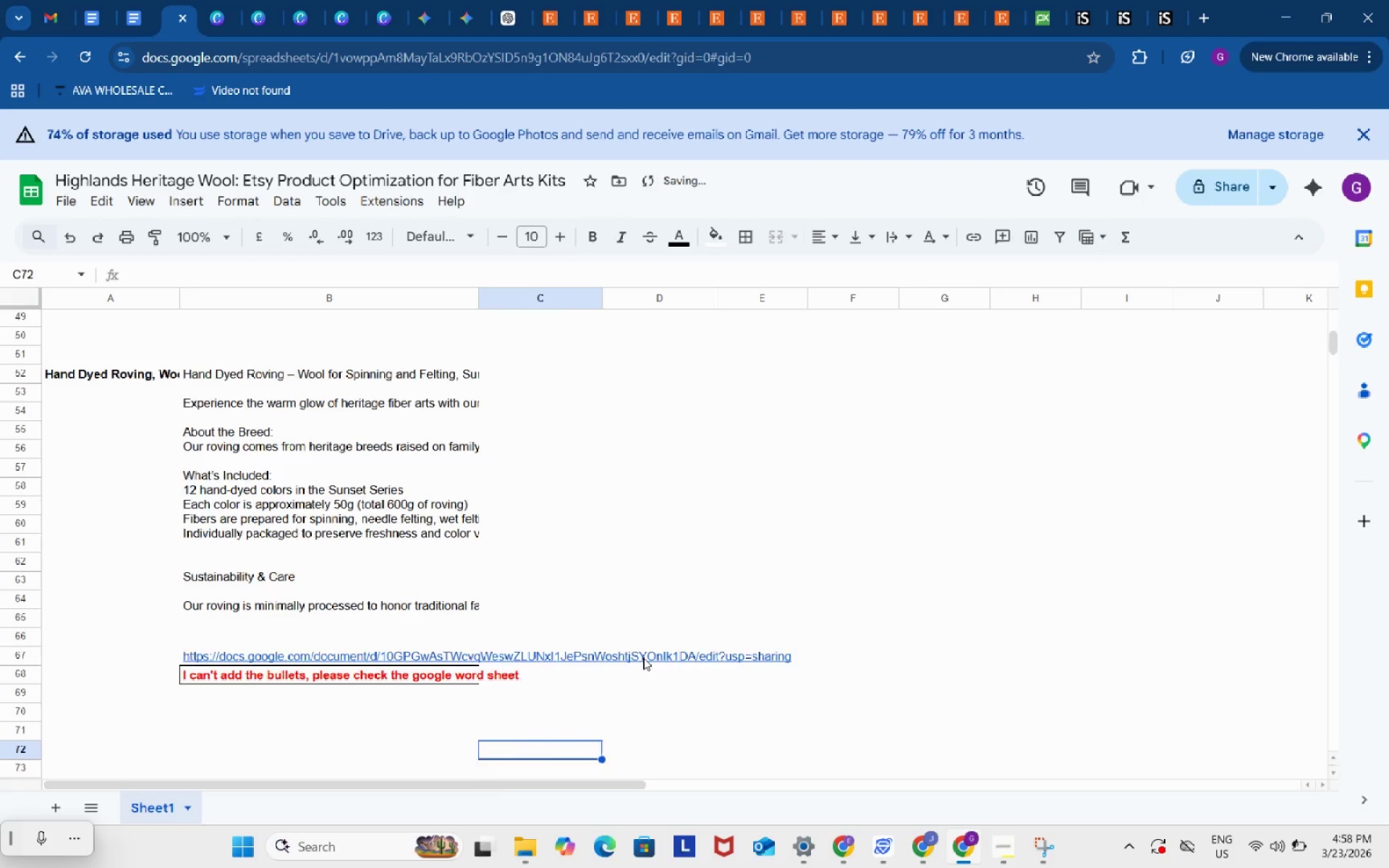 
scroll: coordinate [645, 655], scroll_direction: up, amount: 4.0
 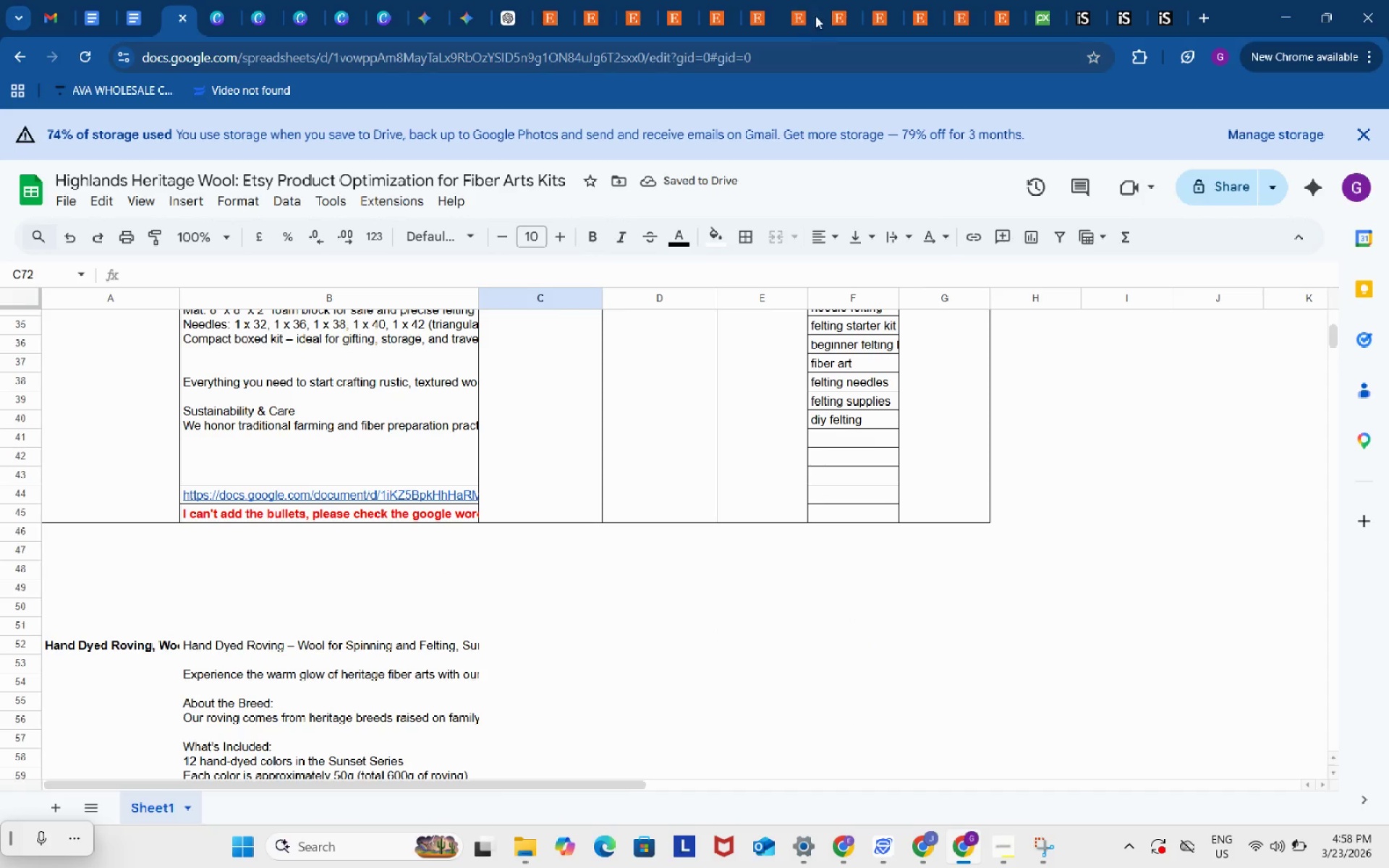 
left_click([807, 8])
 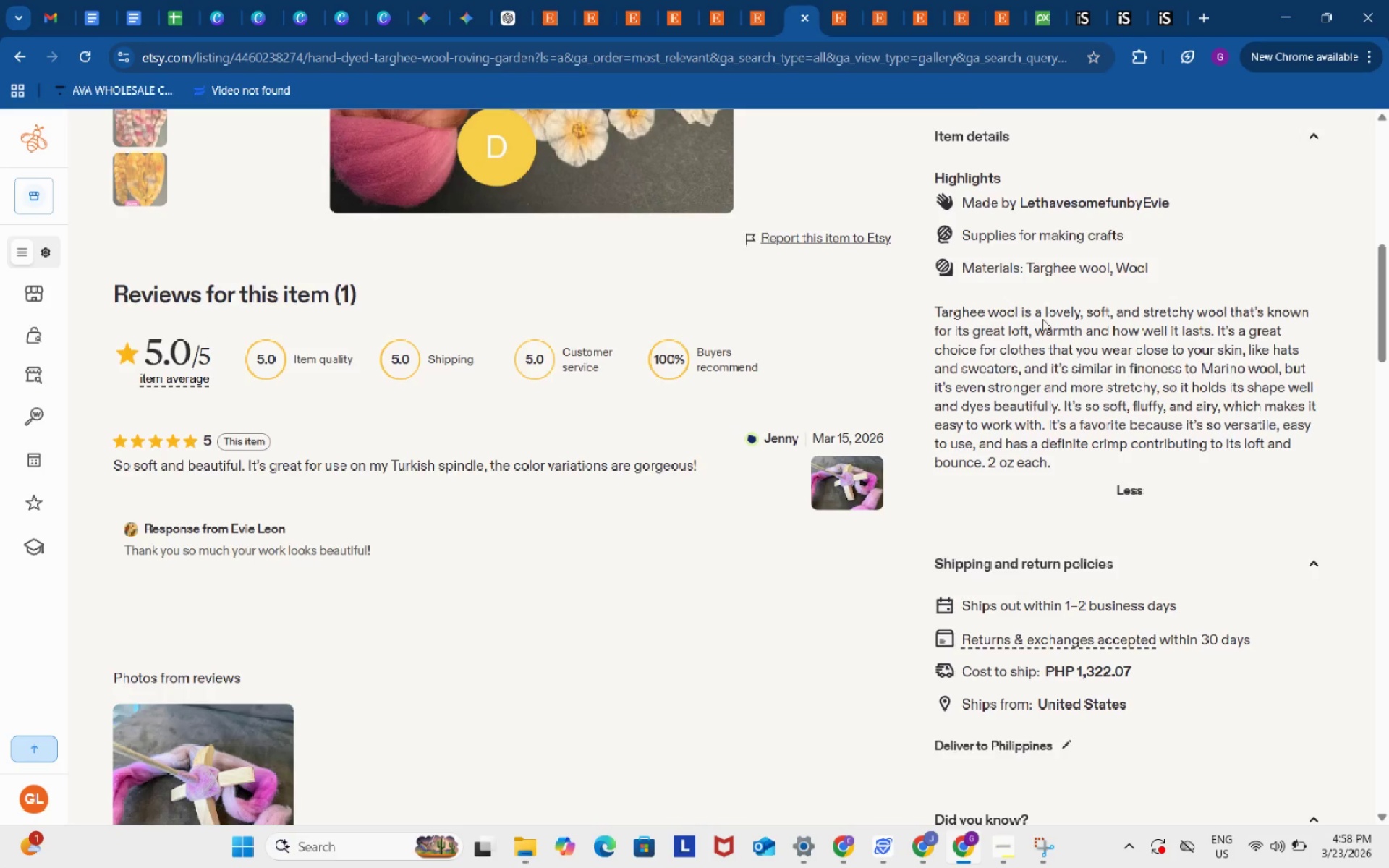 
scroll: coordinate [1086, 306], scroll_direction: up, amount: 7.0
 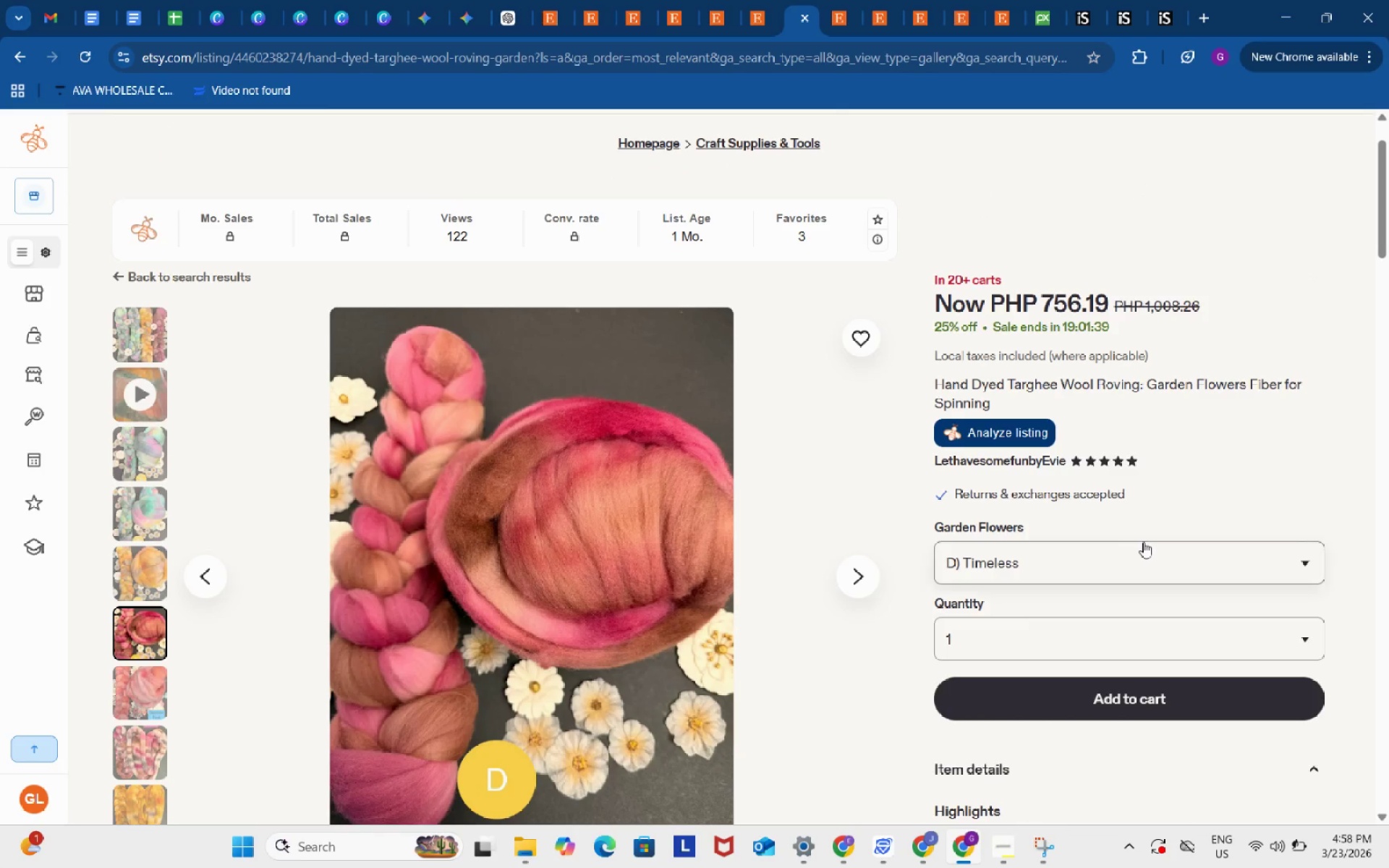 
left_click([1143, 542])
 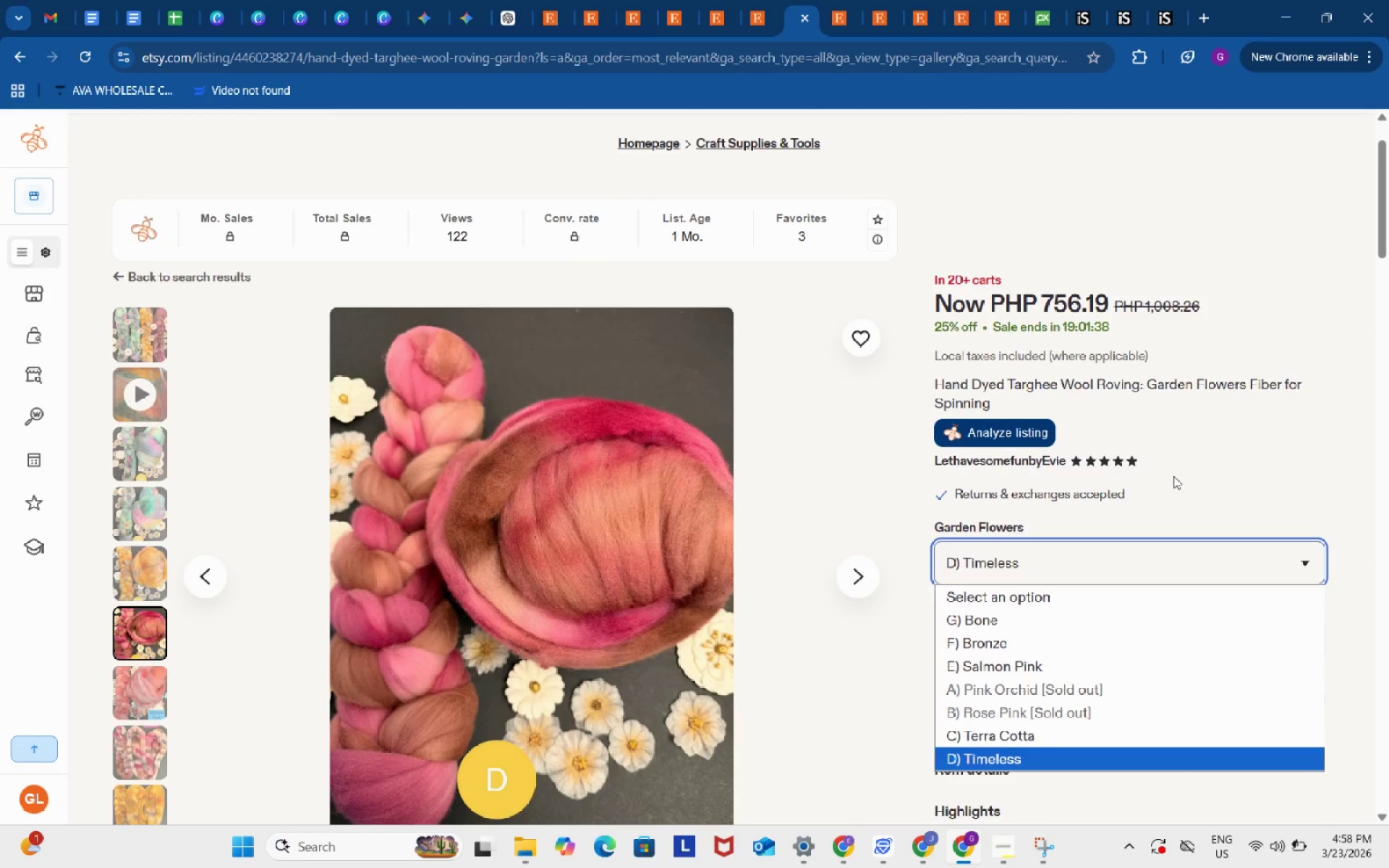 
scroll: coordinate [1173, 476], scroll_direction: down, amount: 1.0
 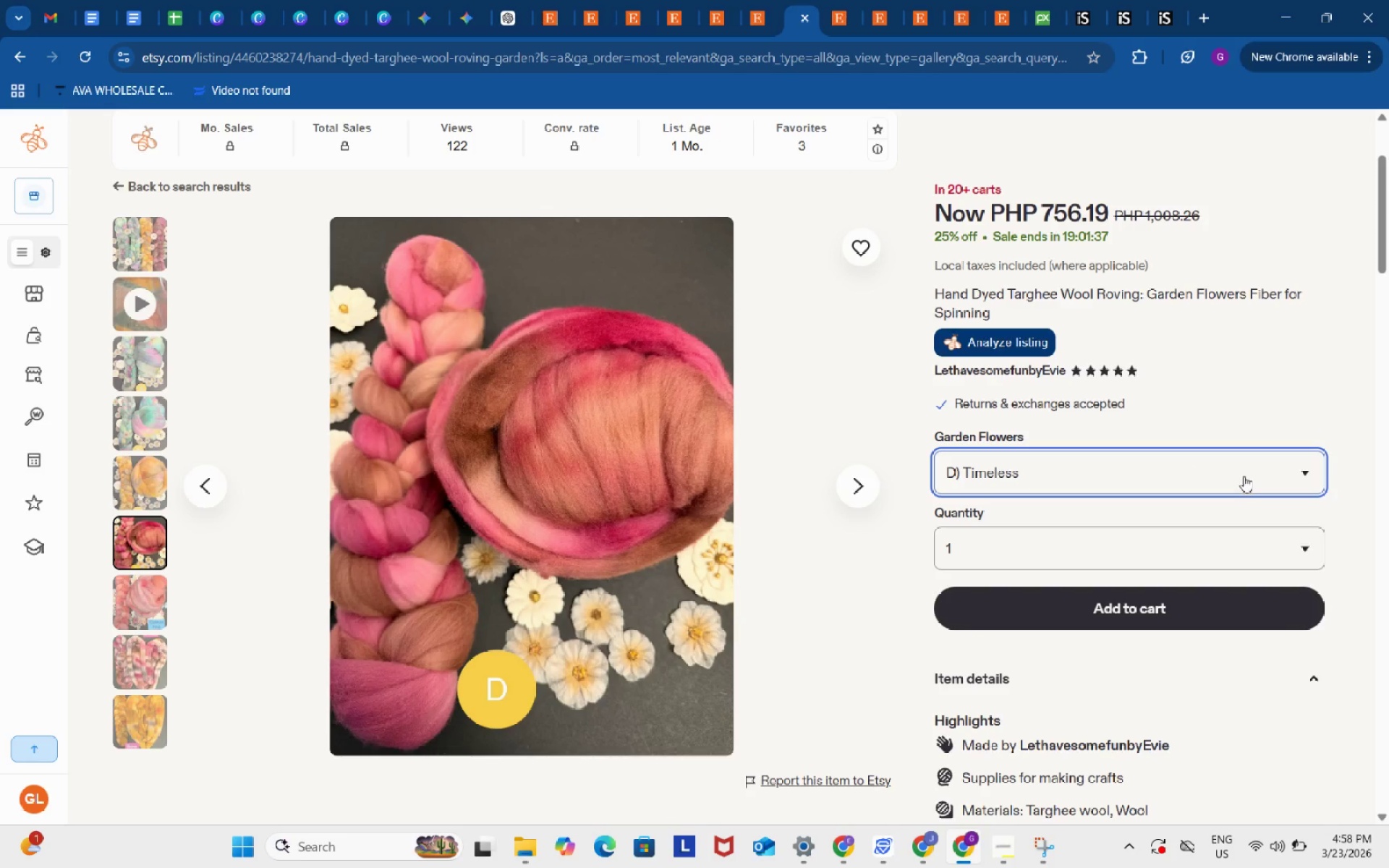 
left_click([1242, 475])
 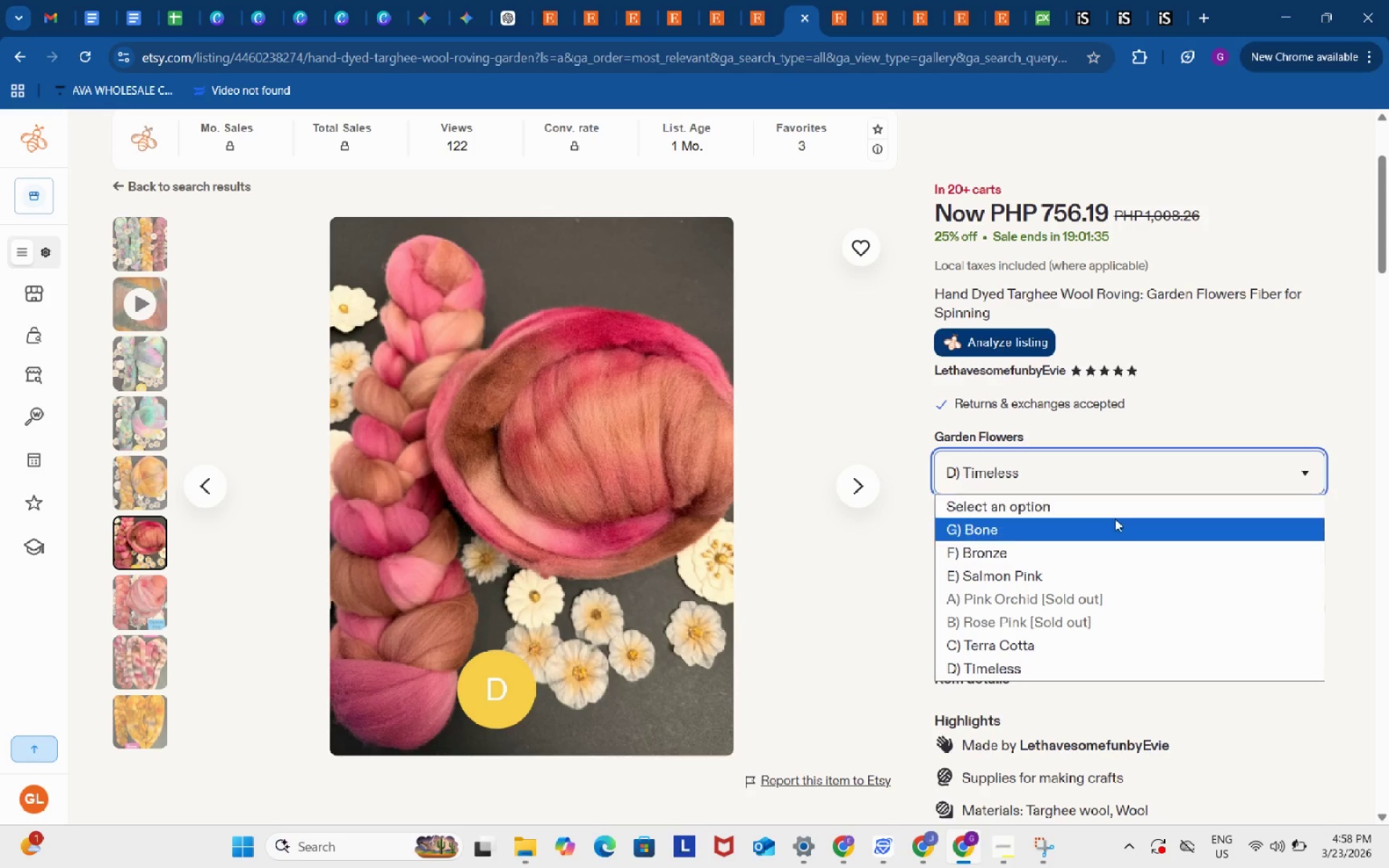 
left_click([1113, 518])
 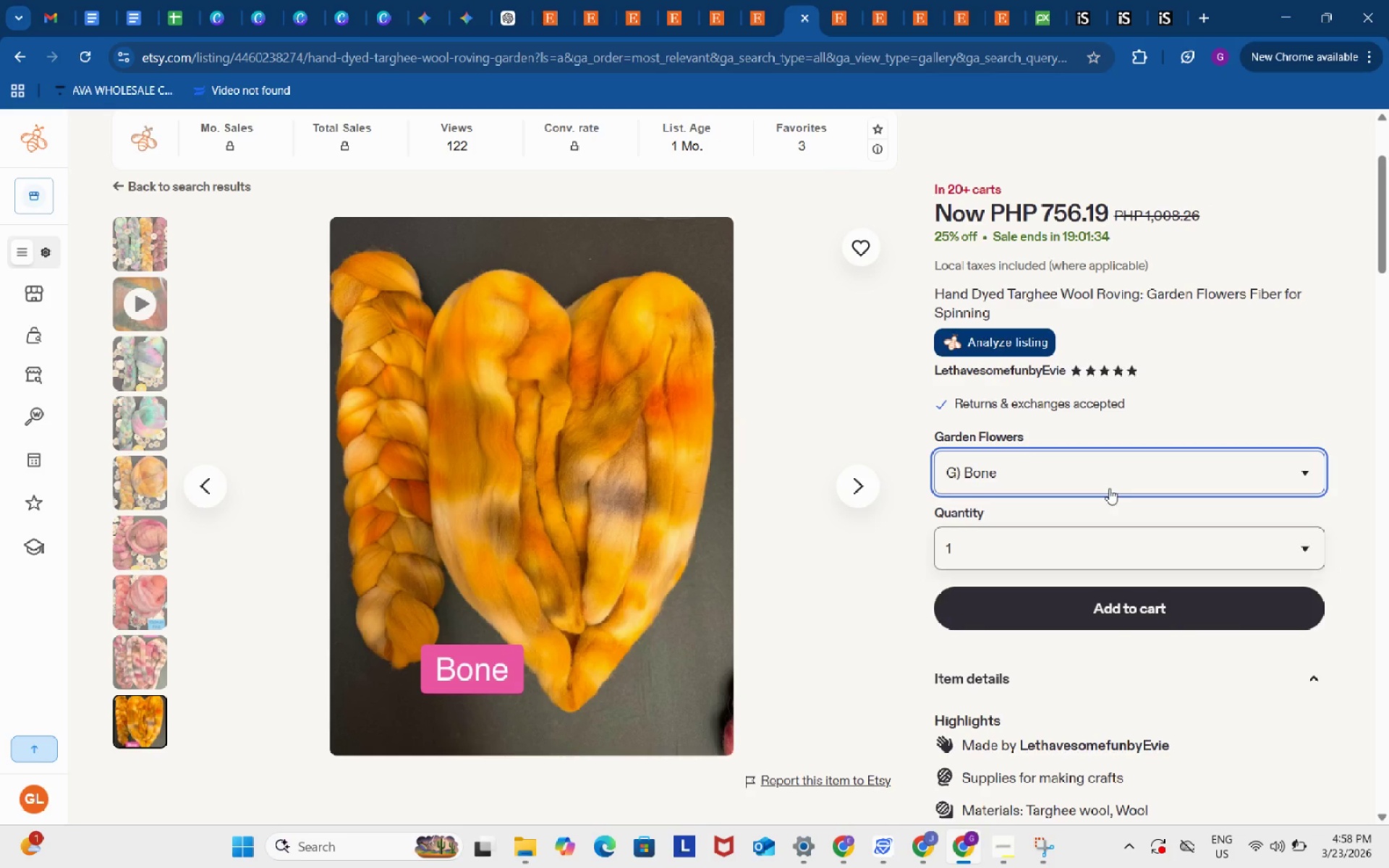 
left_click([1113, 465])